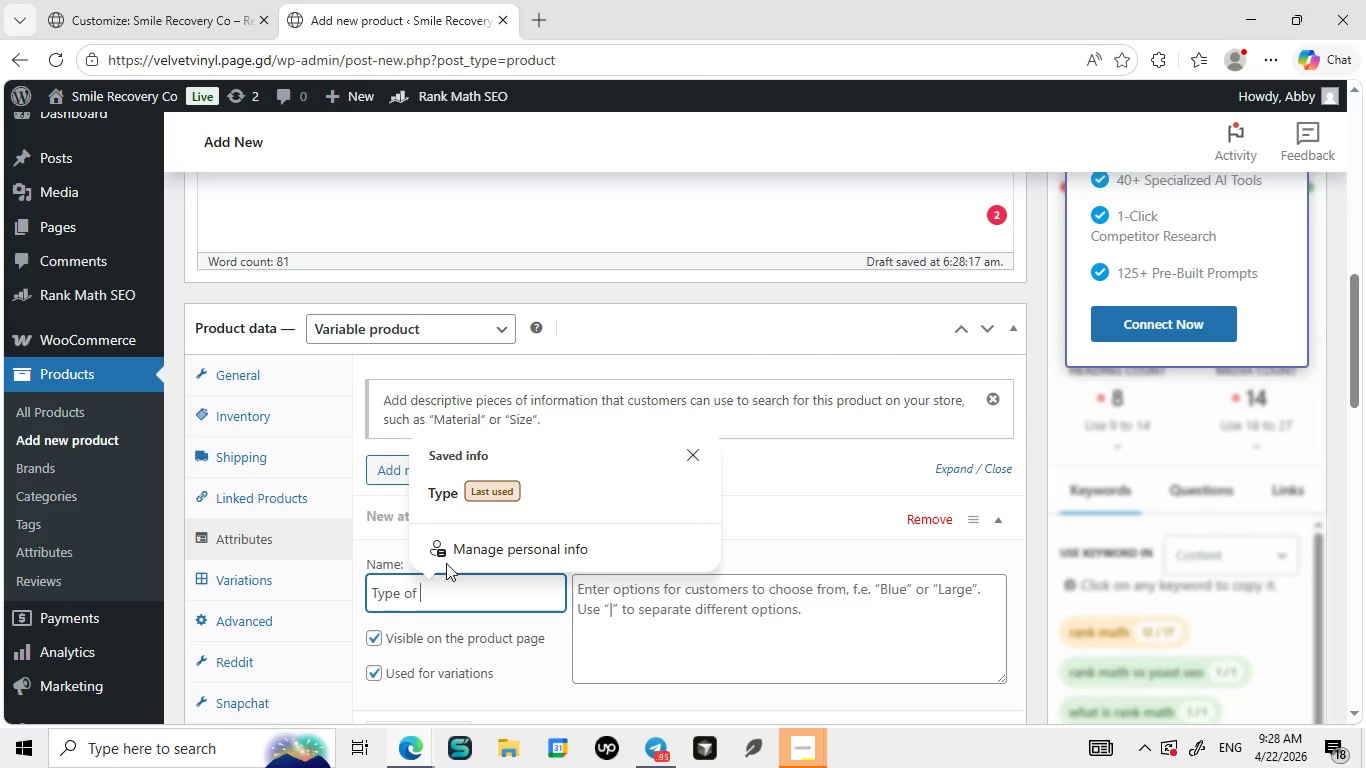 
left_click([446, 563])
 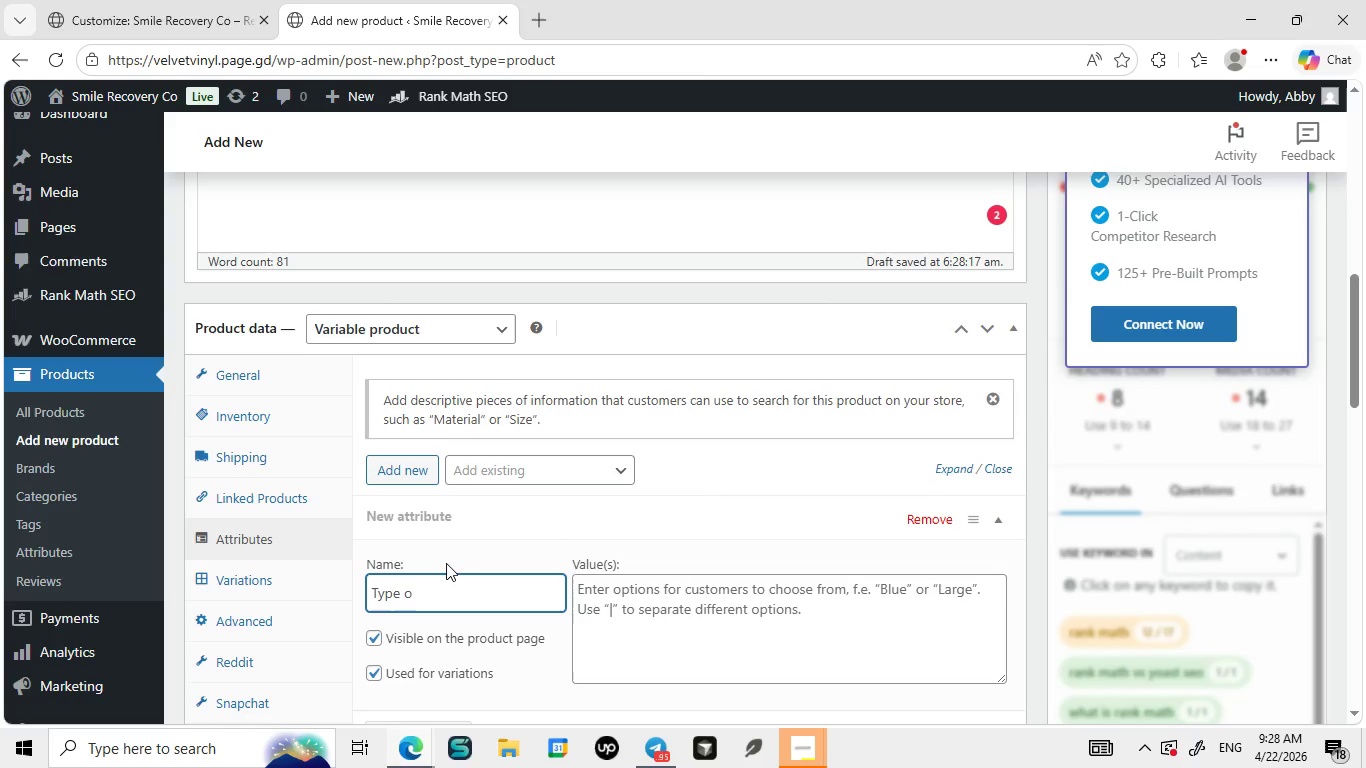 
key(Backspace)
 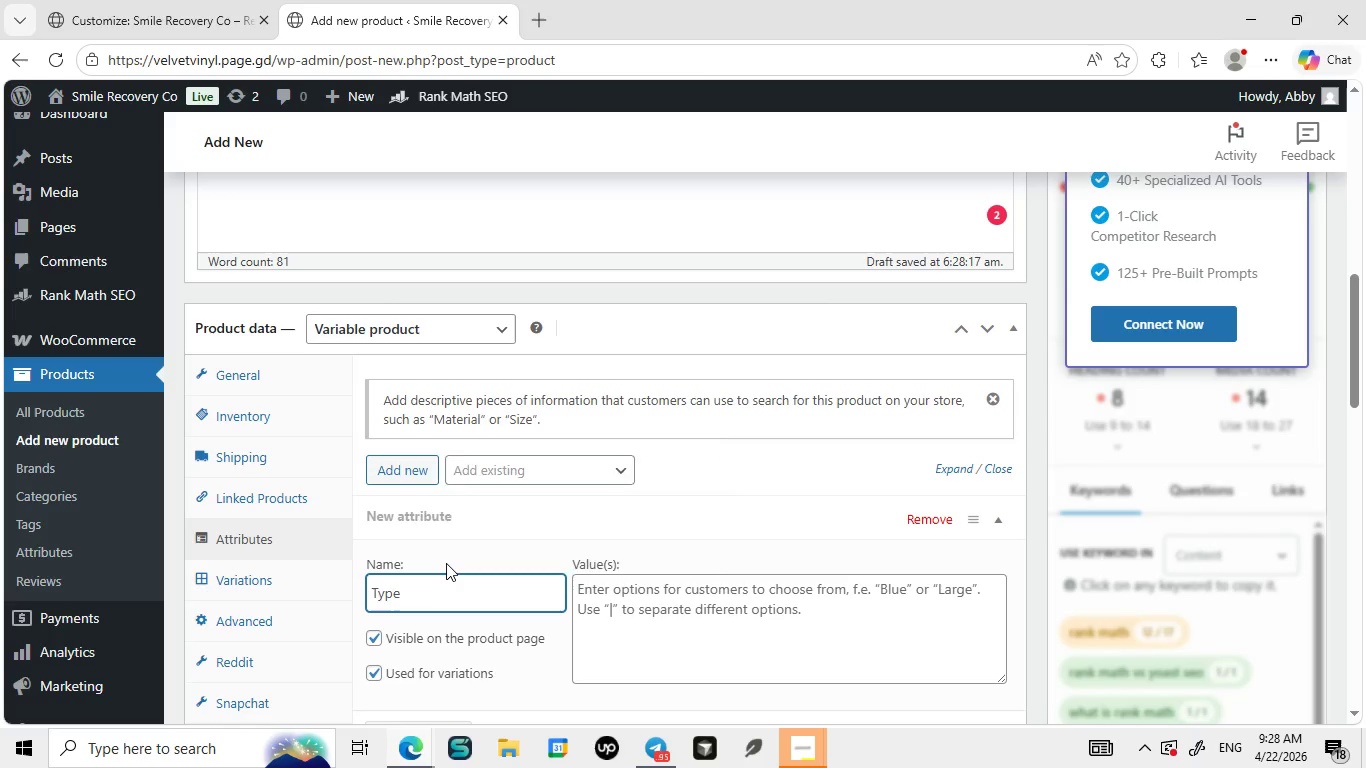 
key(Backspace)
 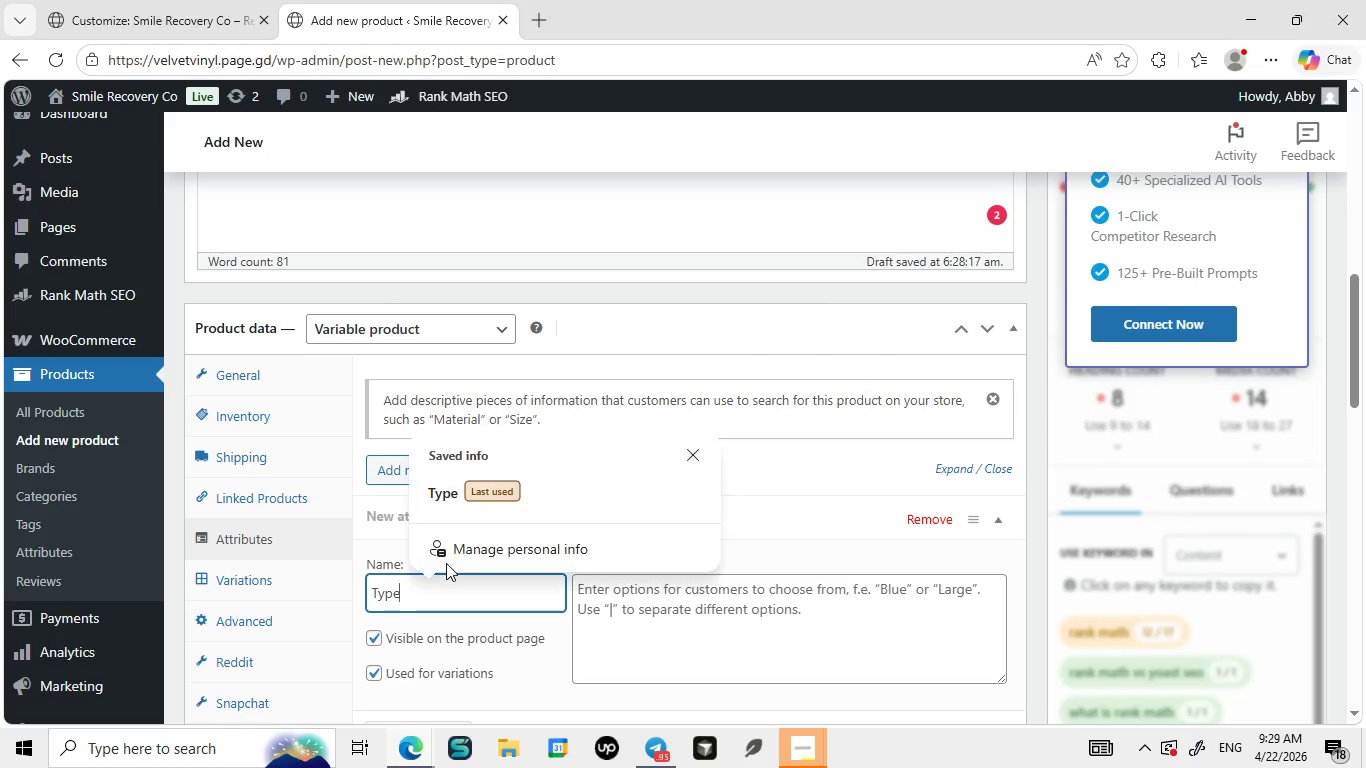 
key(Backspace)
 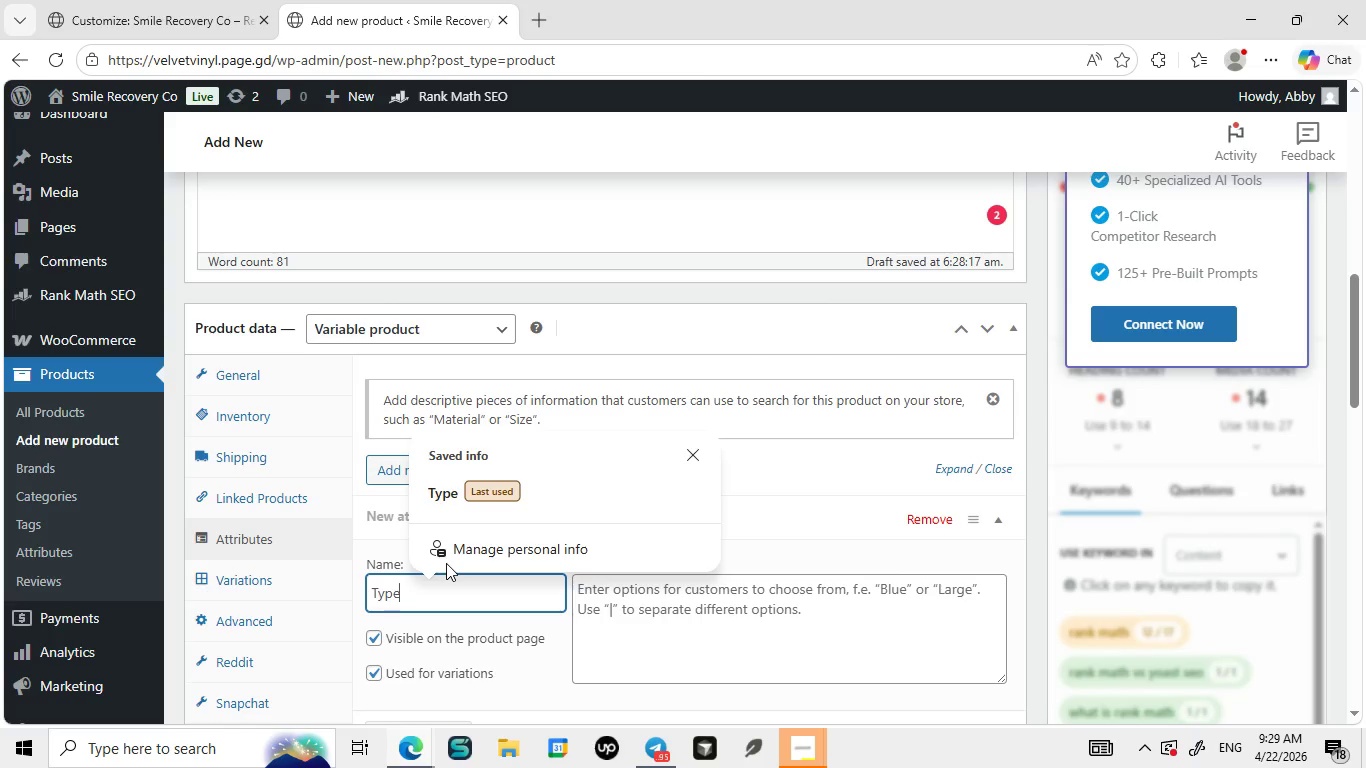 
key(Backspace)
 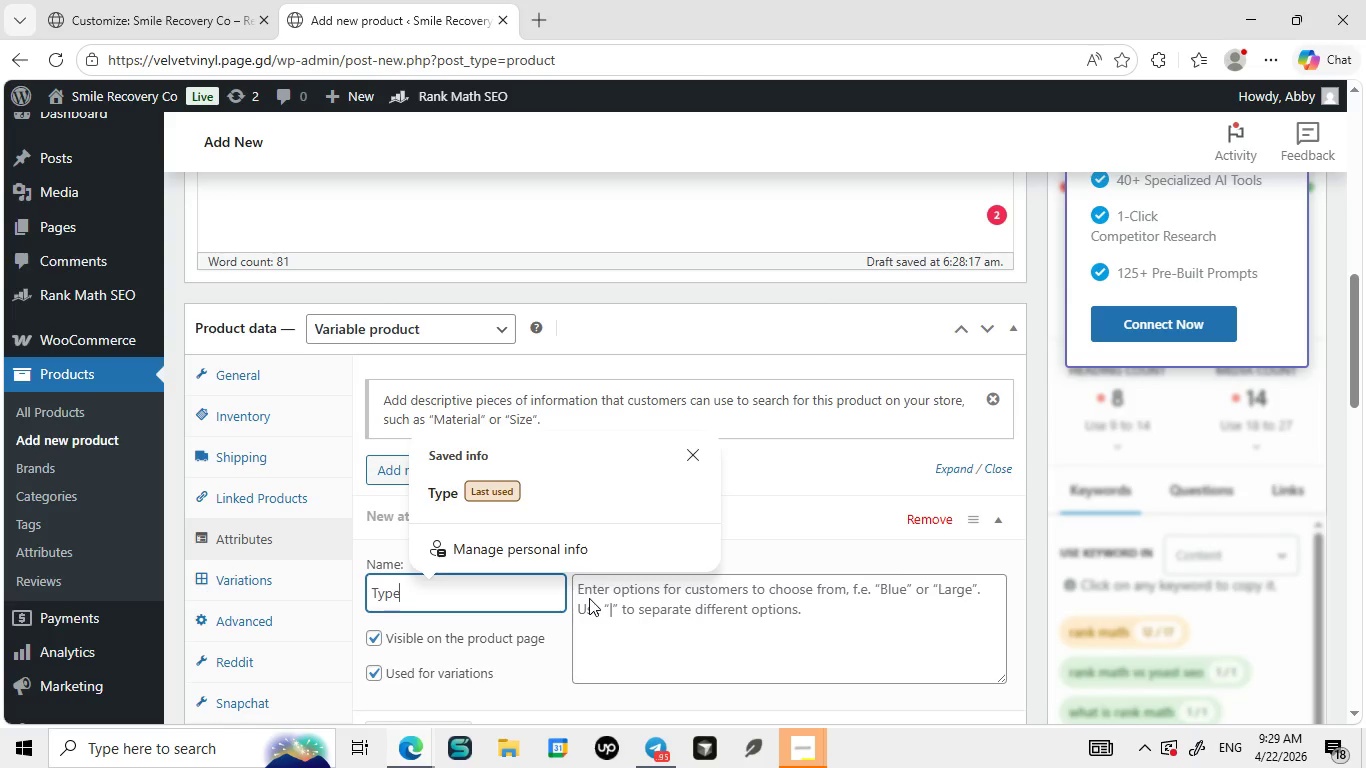 
double_click([589, 598])
 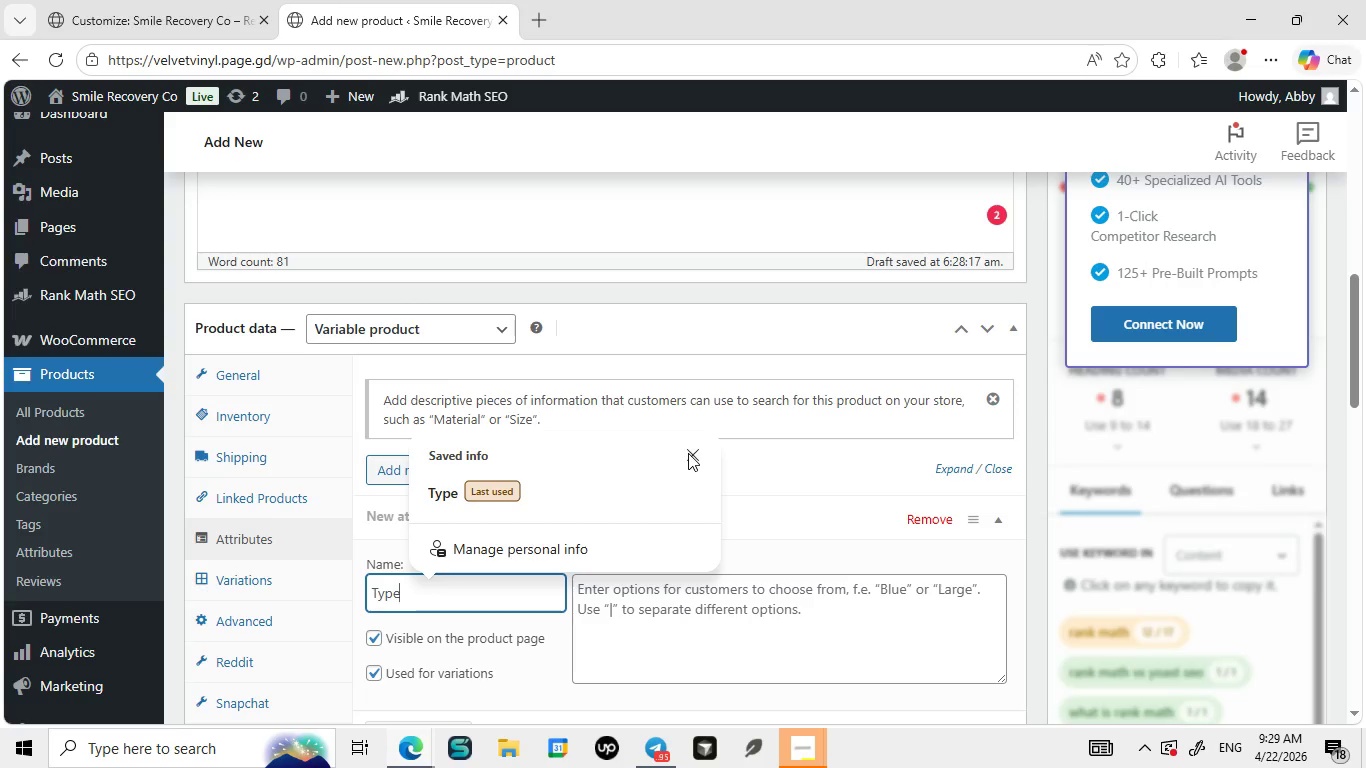 
left_click([688, 453])
 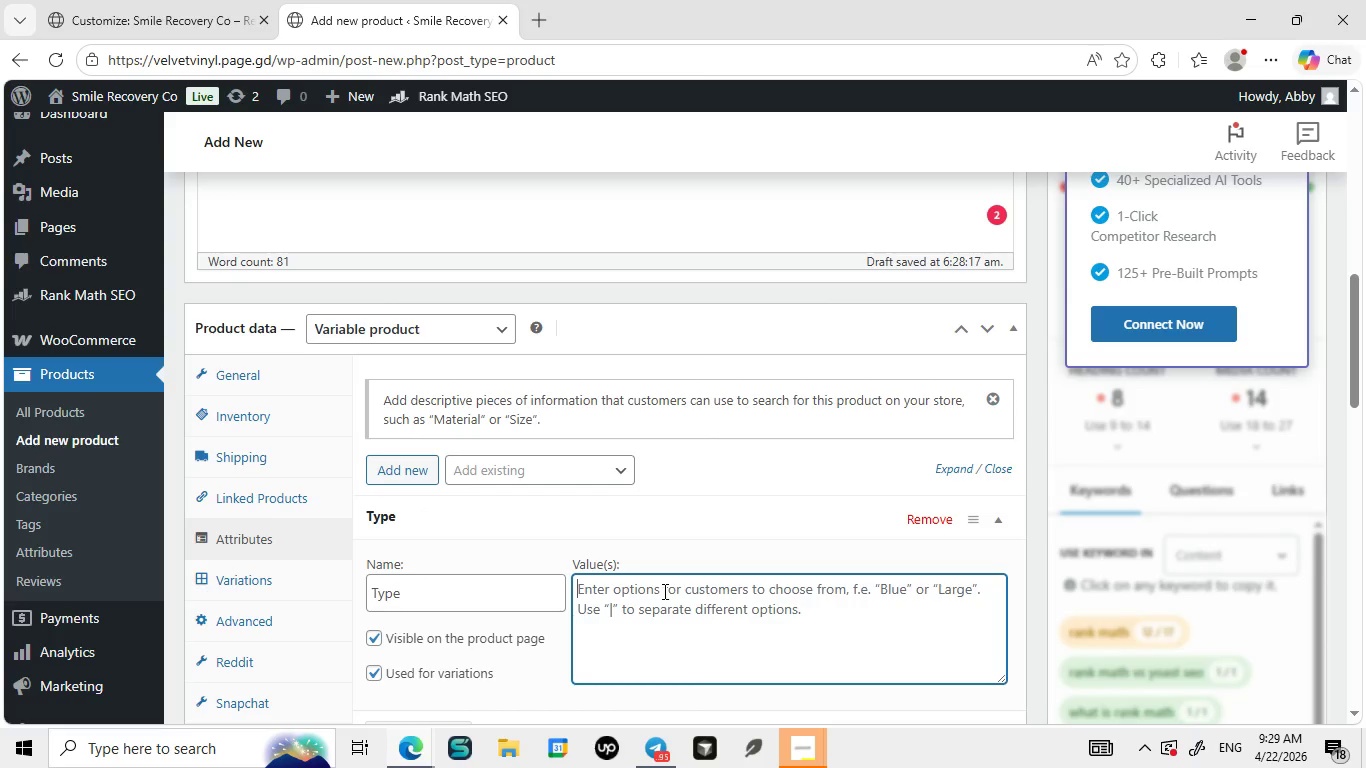 
left_click([663, 591])
 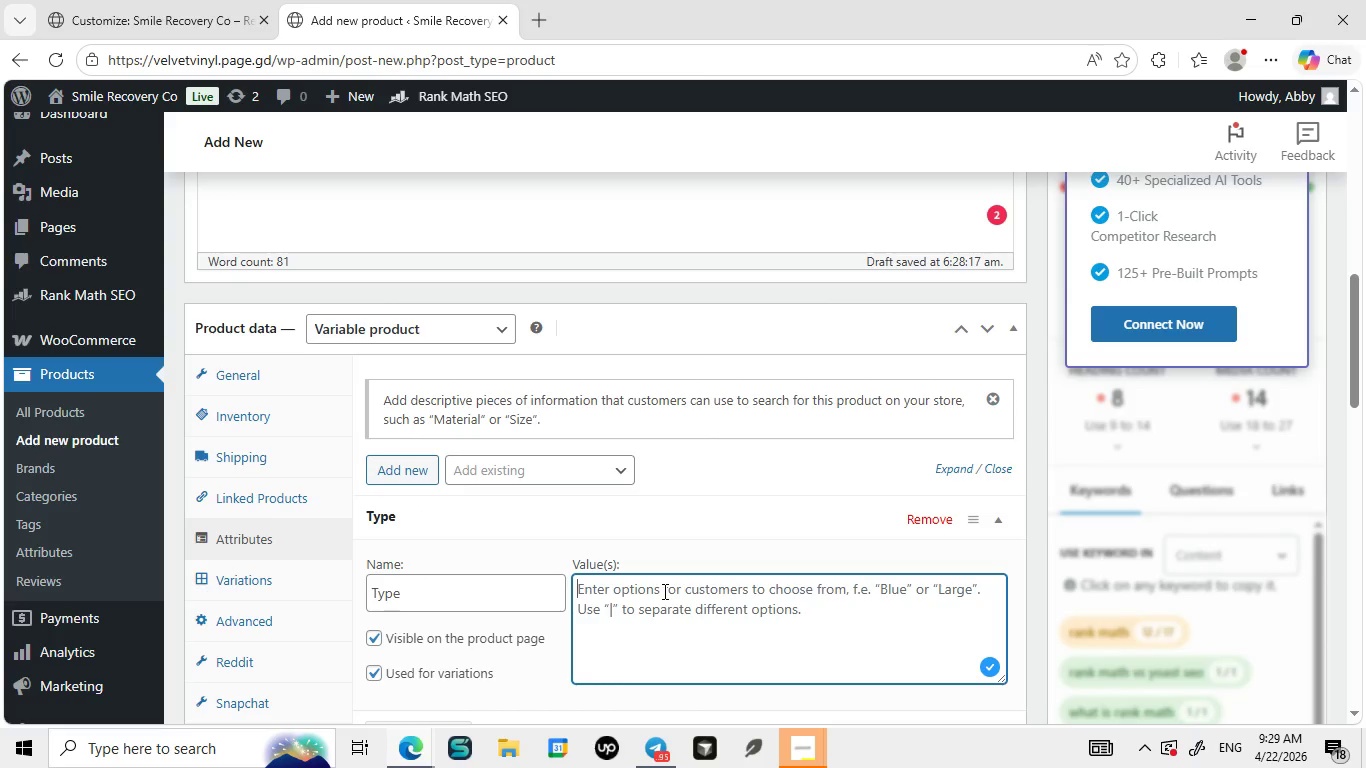 
type(Standard [Break] Sensetive)
 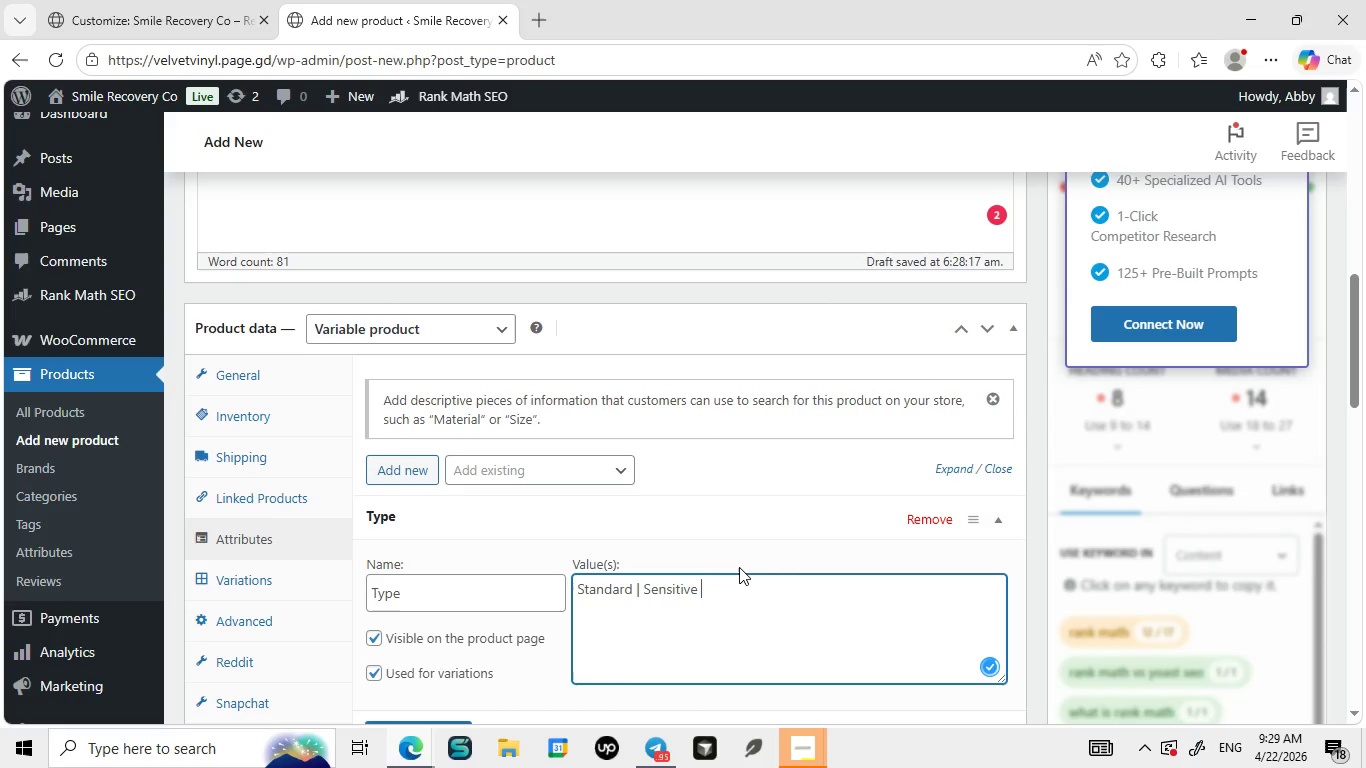 
left_click([739, 567])
 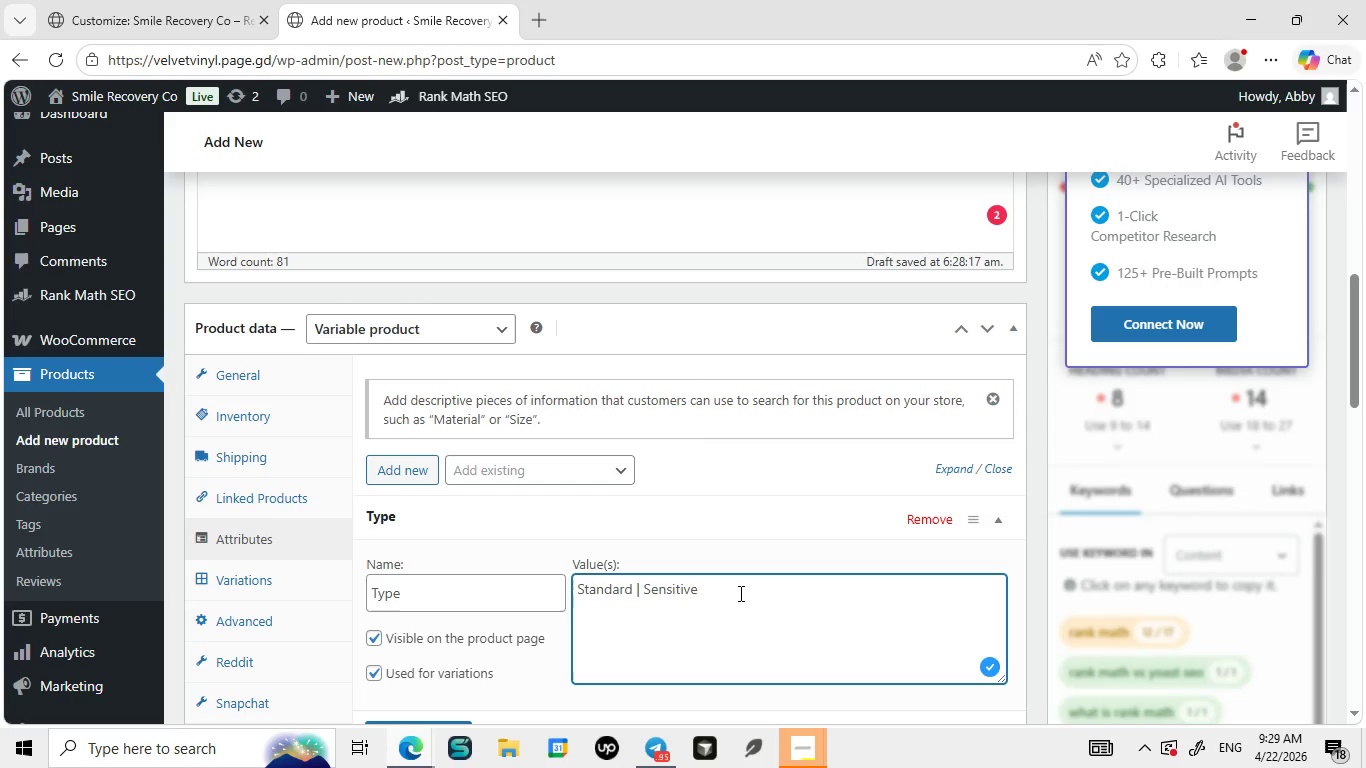 
type([Break] Extra Fresh)
 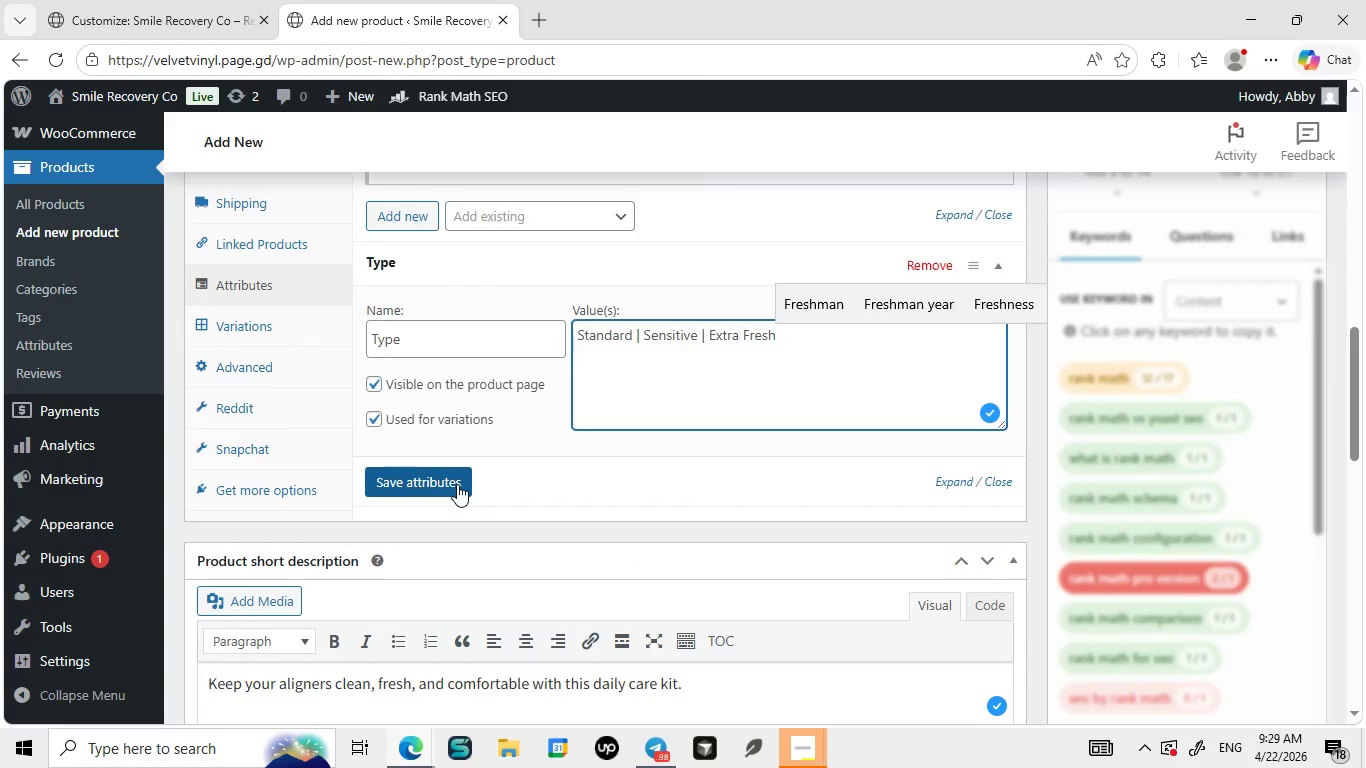 
left_click([457, 484])
 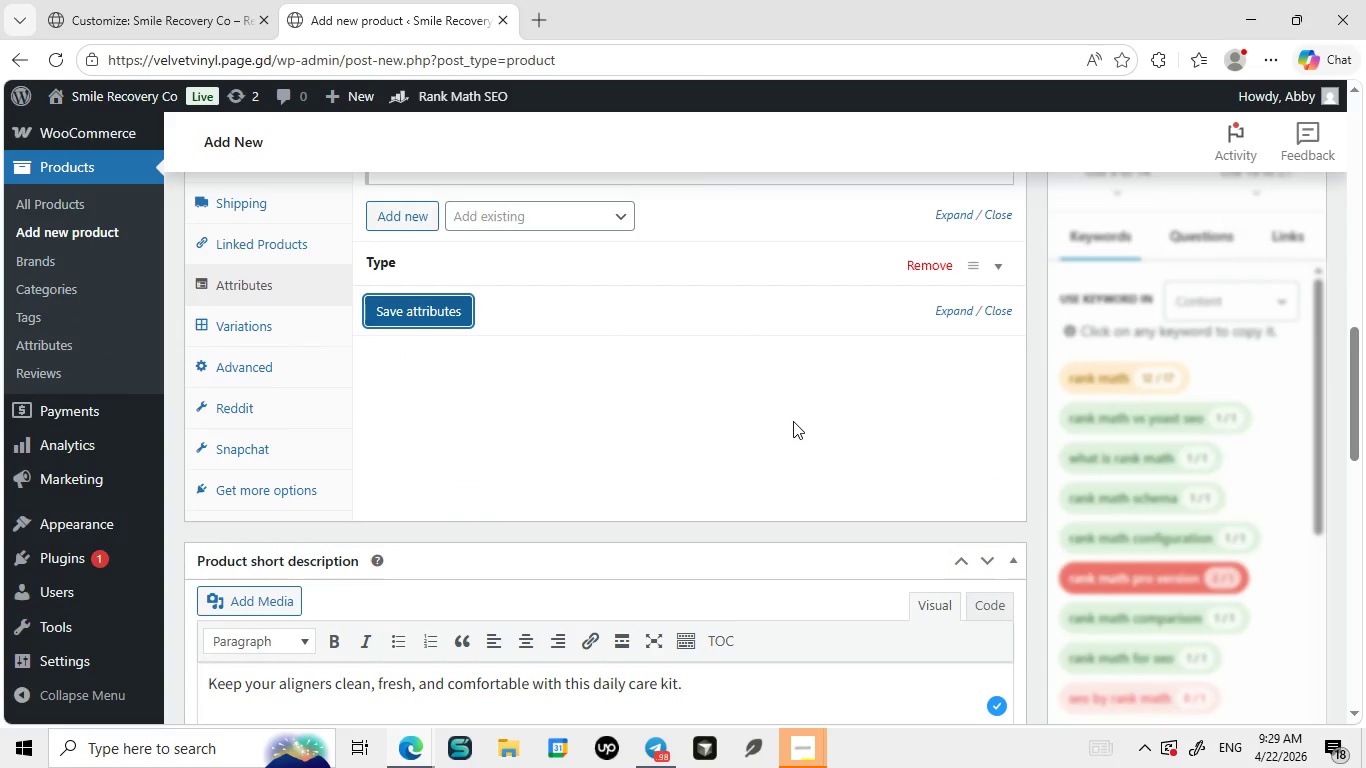 
wait(8.45)
 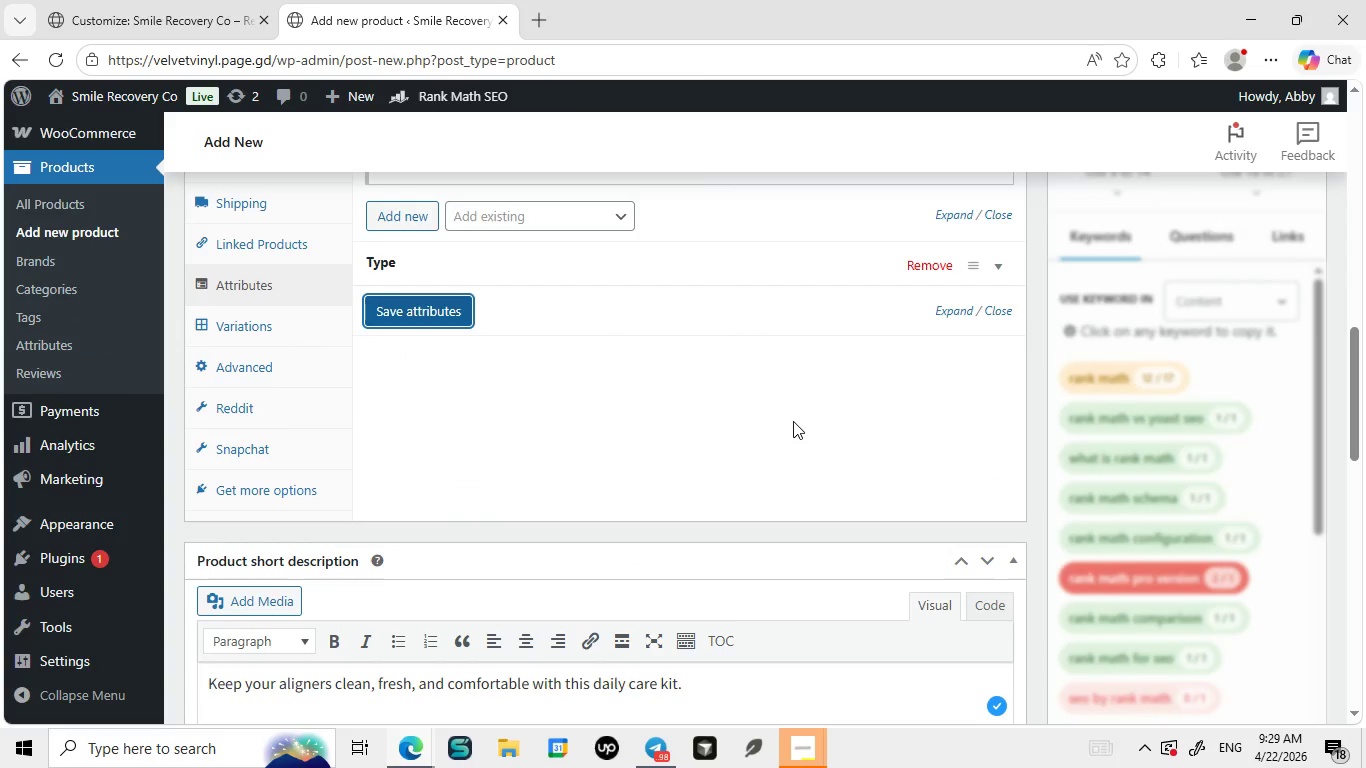 
left_click([308, 520])
 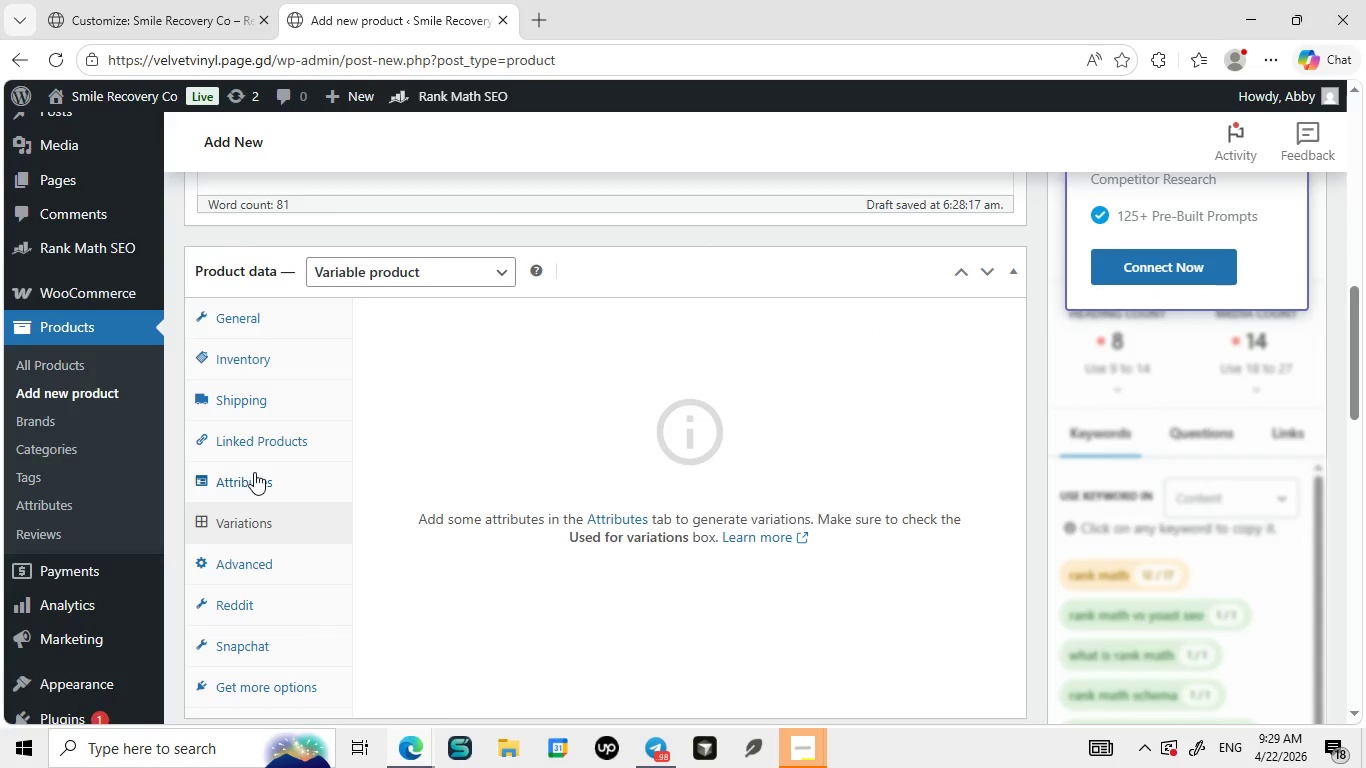 
left_click([254, 472])
 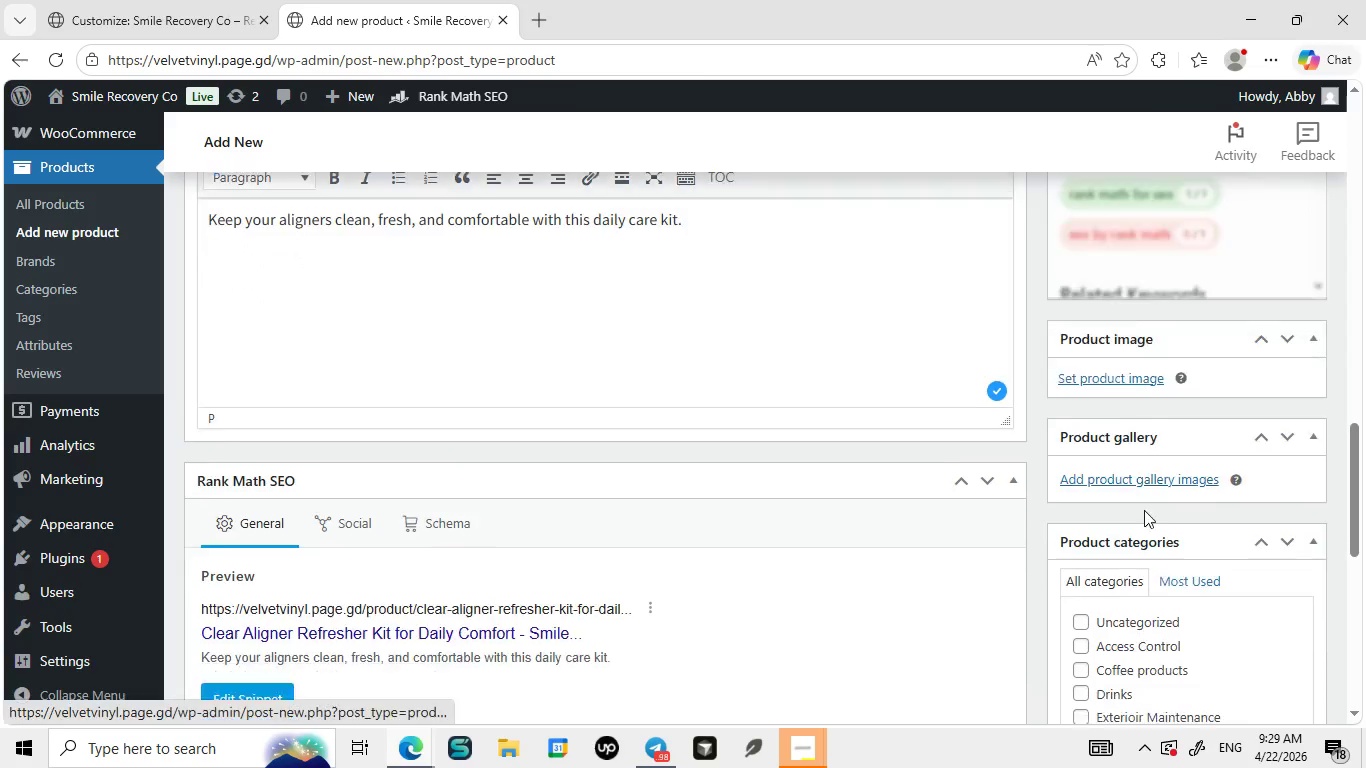 
wait(7.84)
 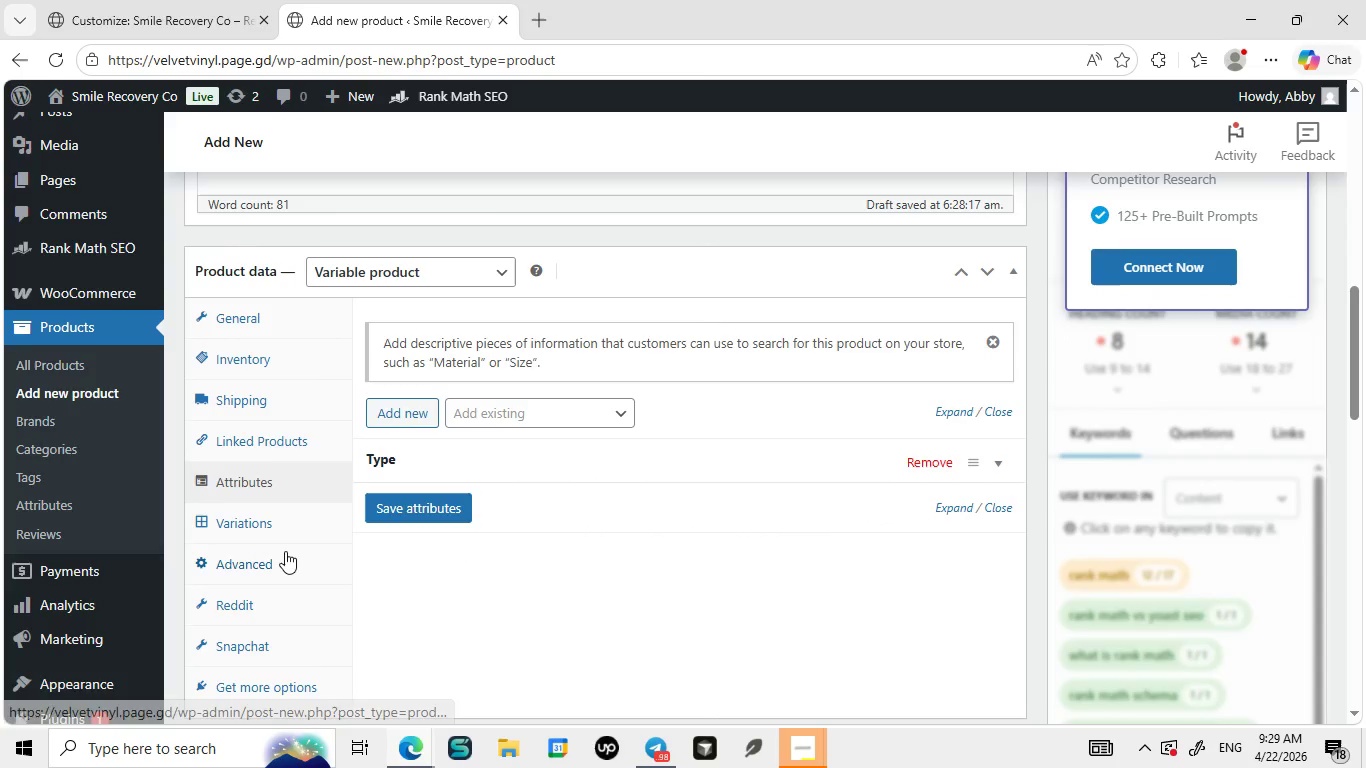 
left_click([1084, 535])
 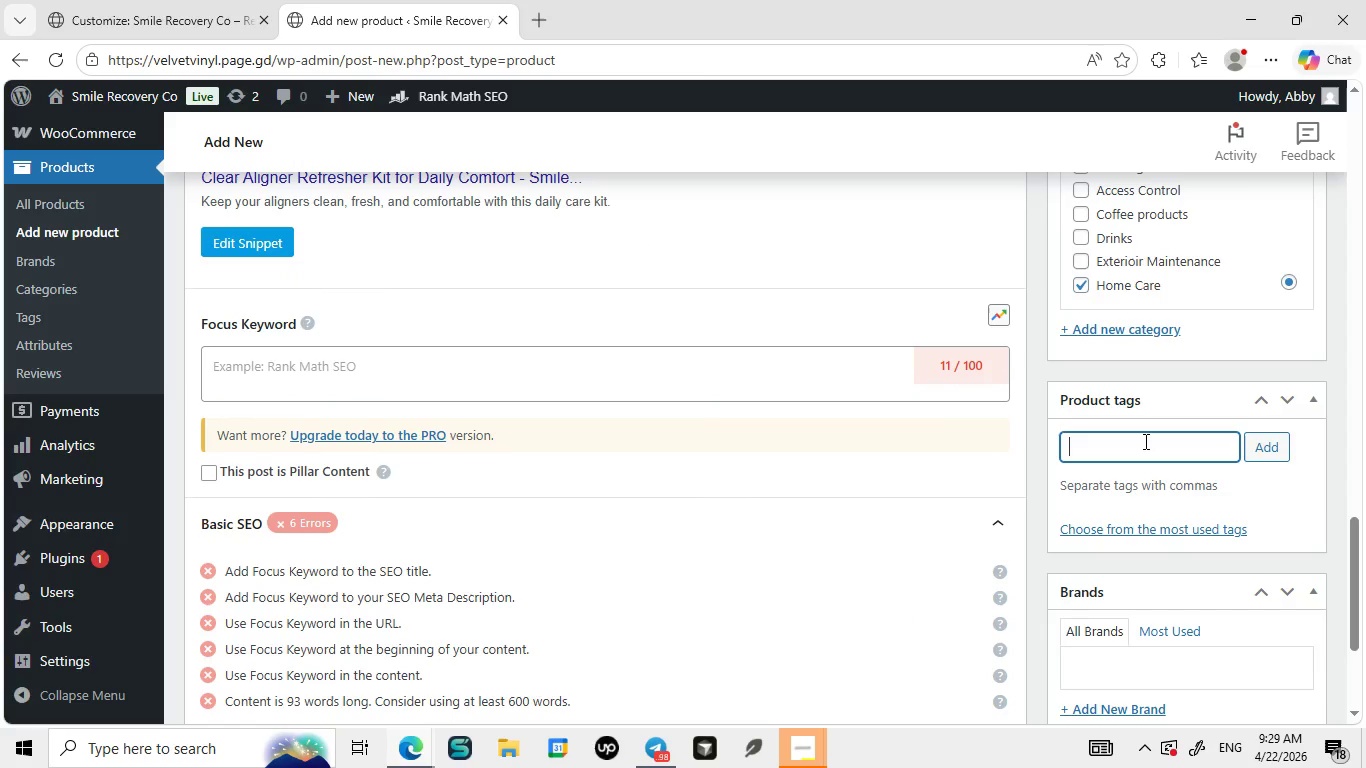 
left_click([1144, 441])
 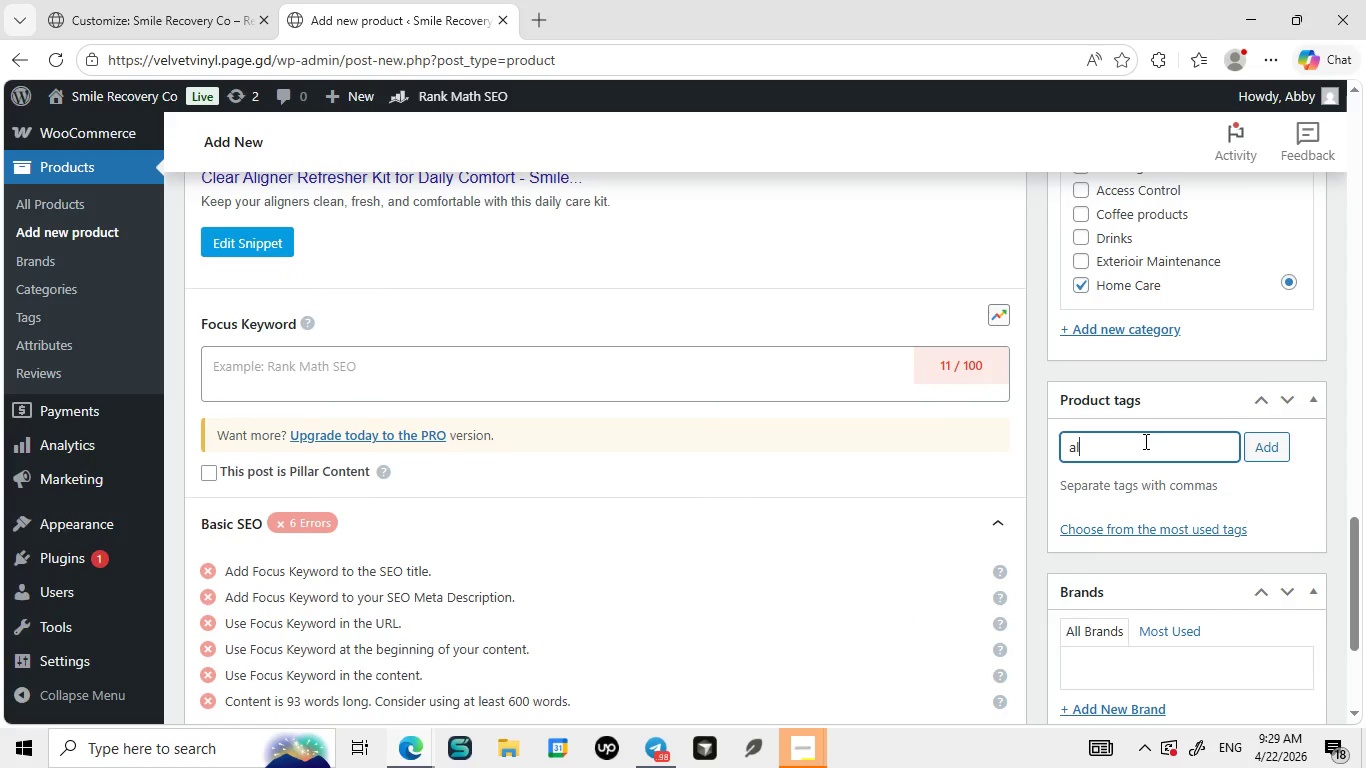 
type(aligner case)
 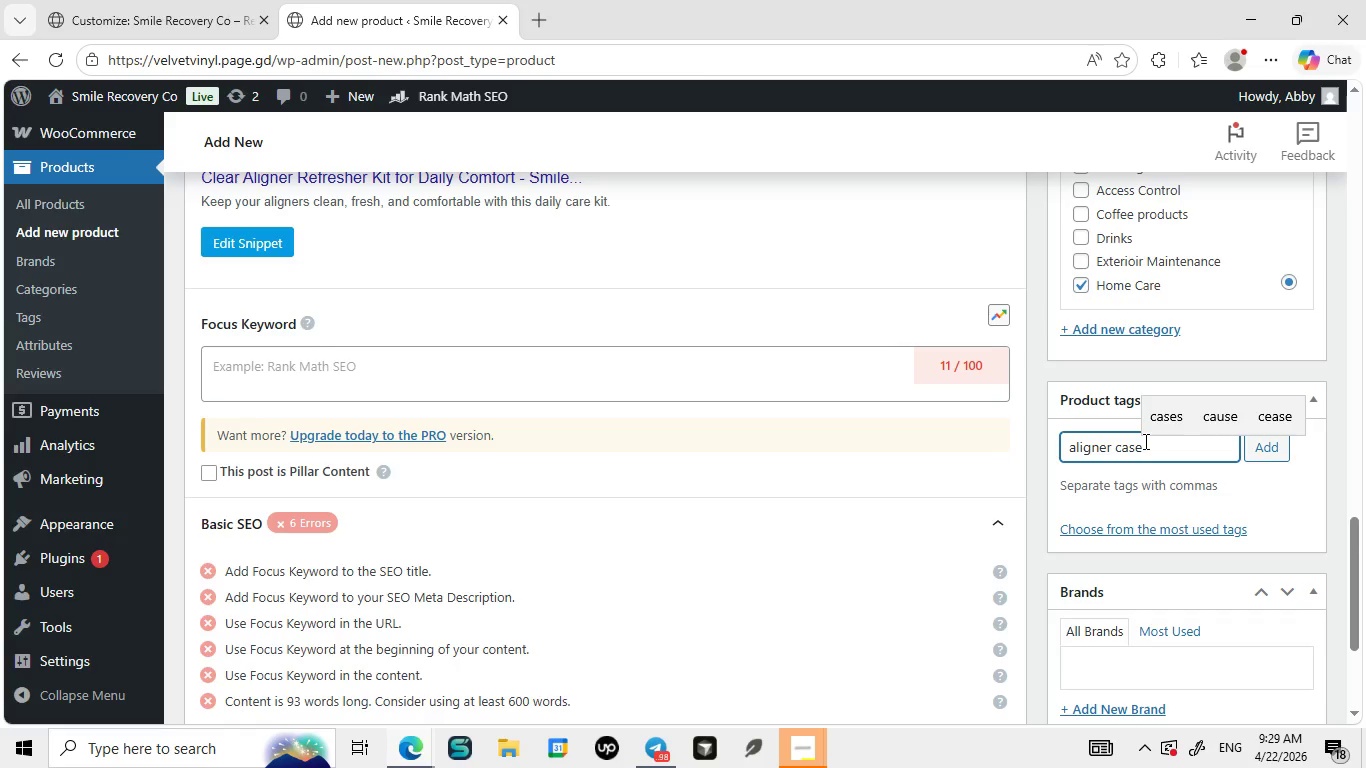 
type(, oral hygiene)
 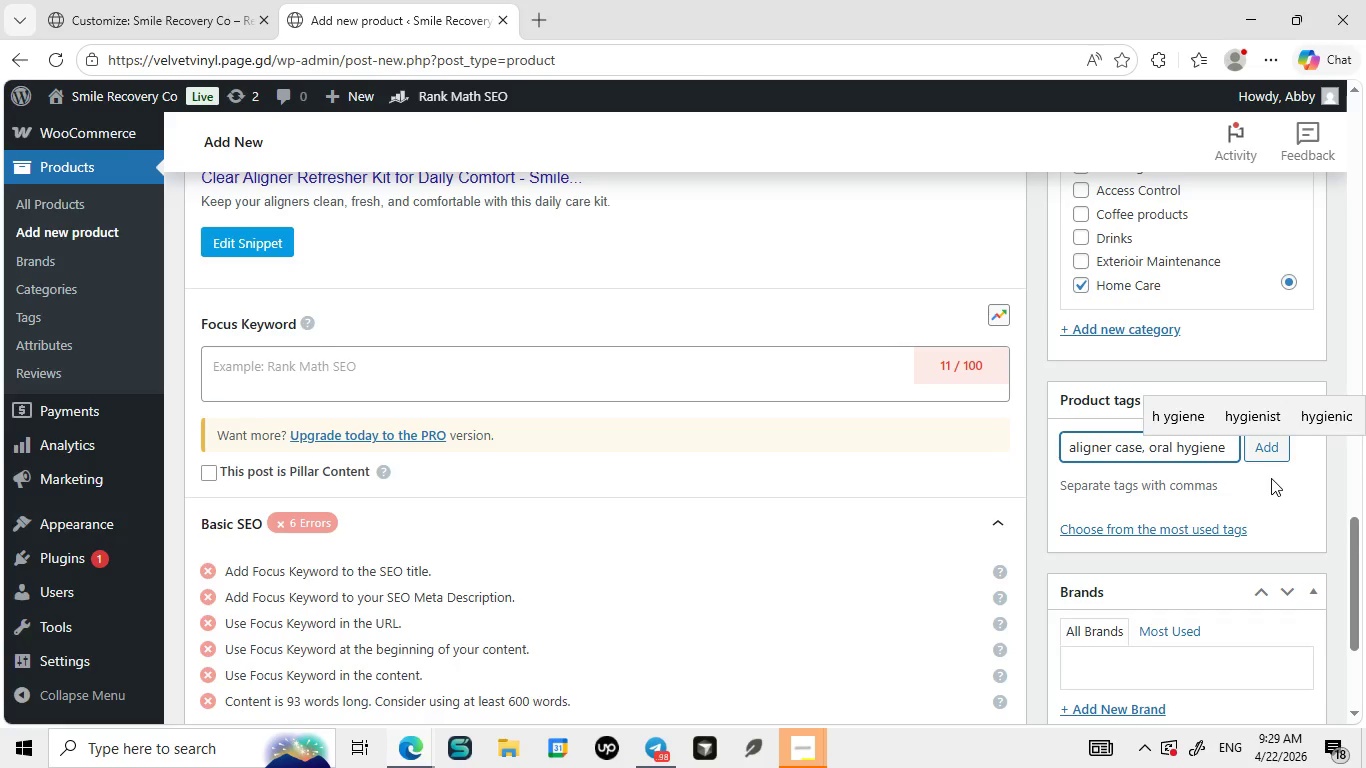 
left_click([1228, 450])
 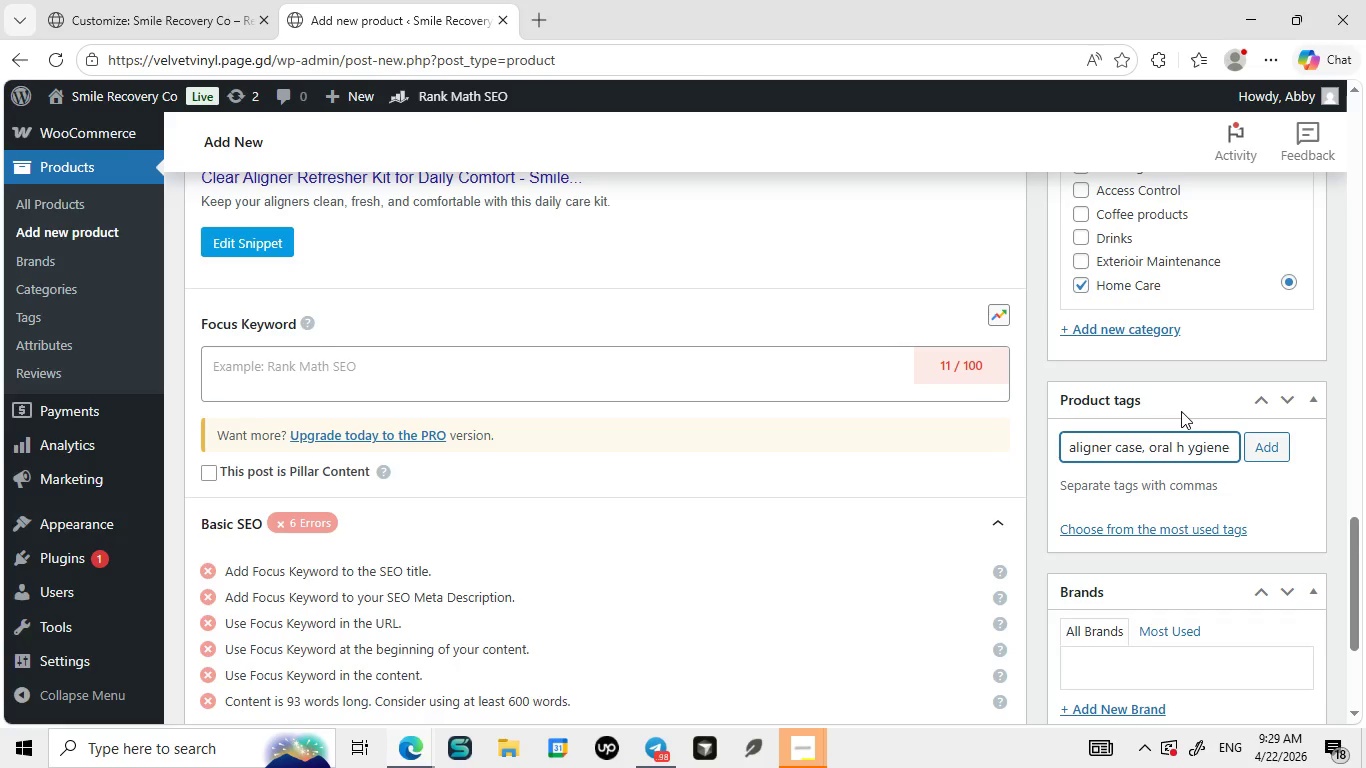 
left_click([1181, 411])
 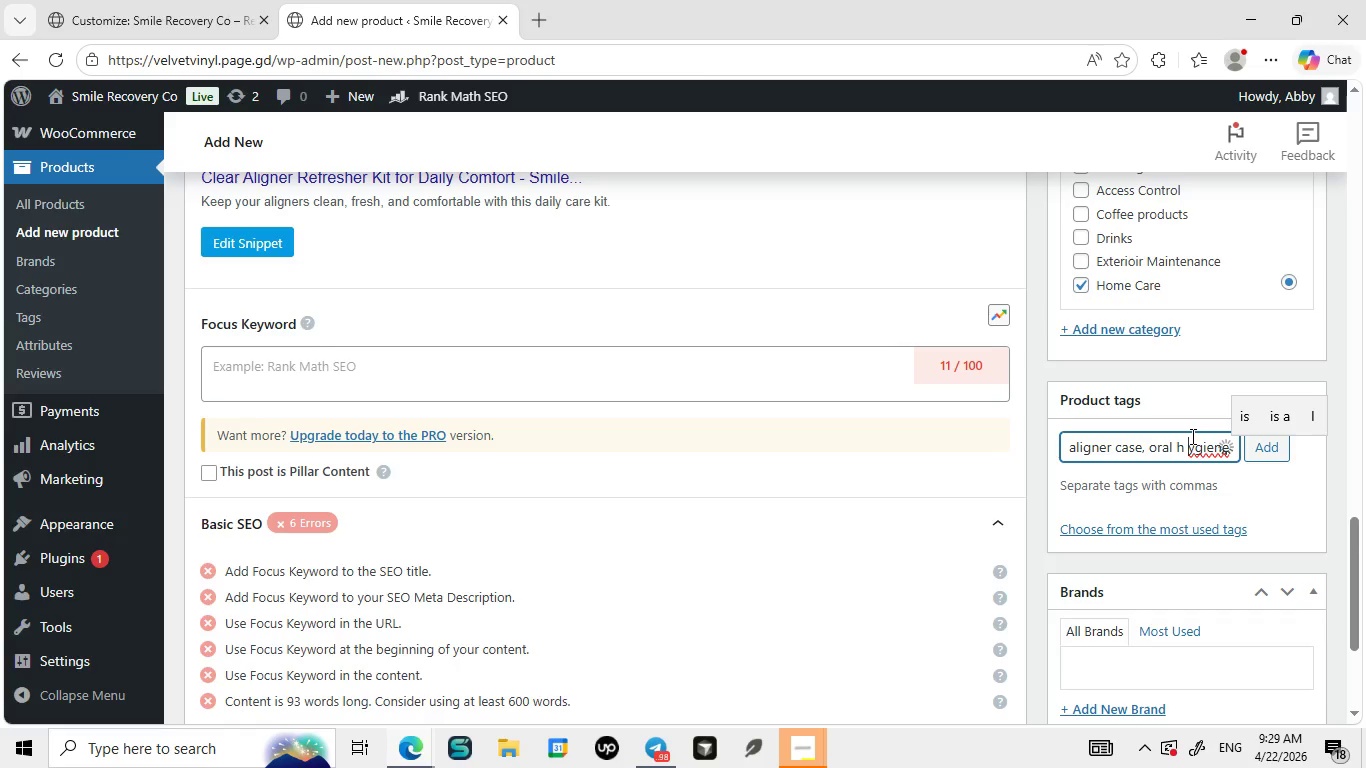 
left_click([1191, 436])
 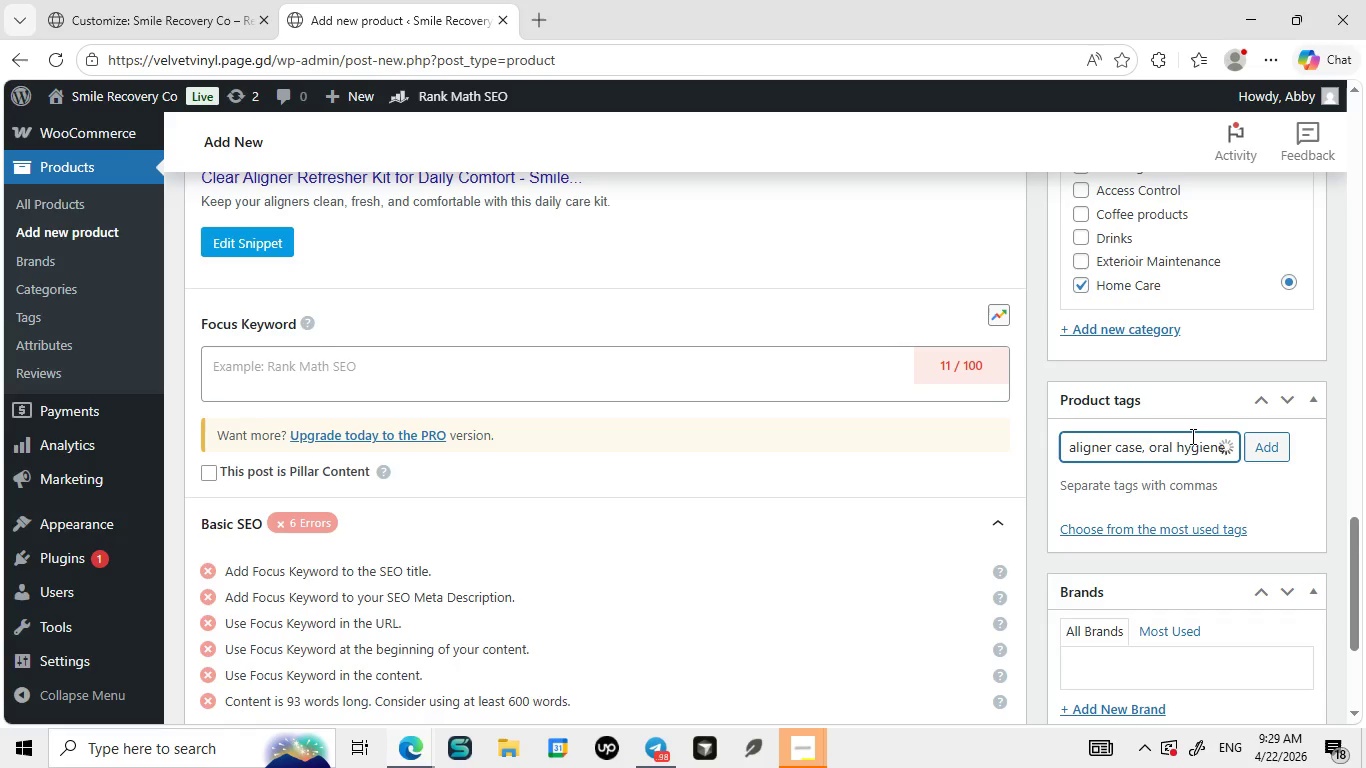 
key(Backspace)
 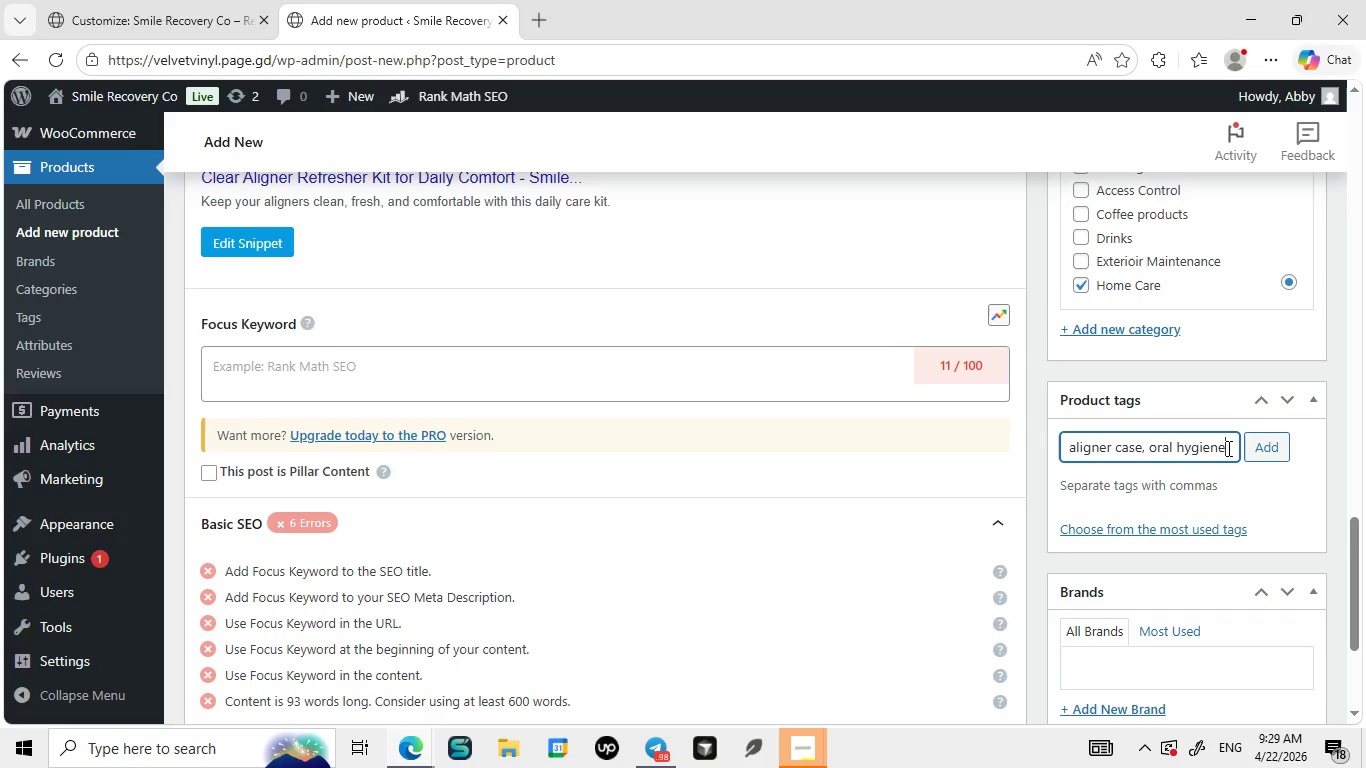 
left_click([1227, 448])
 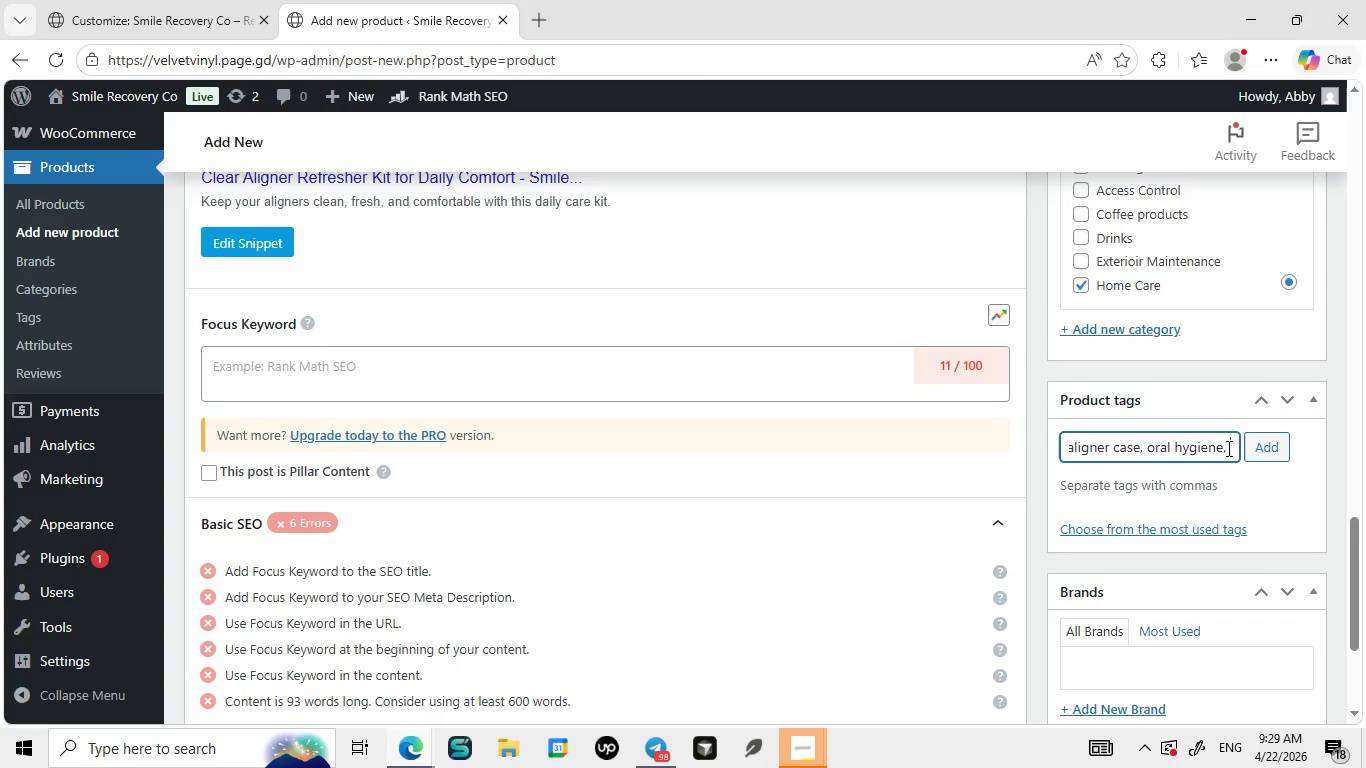 
type(, dental kit)
 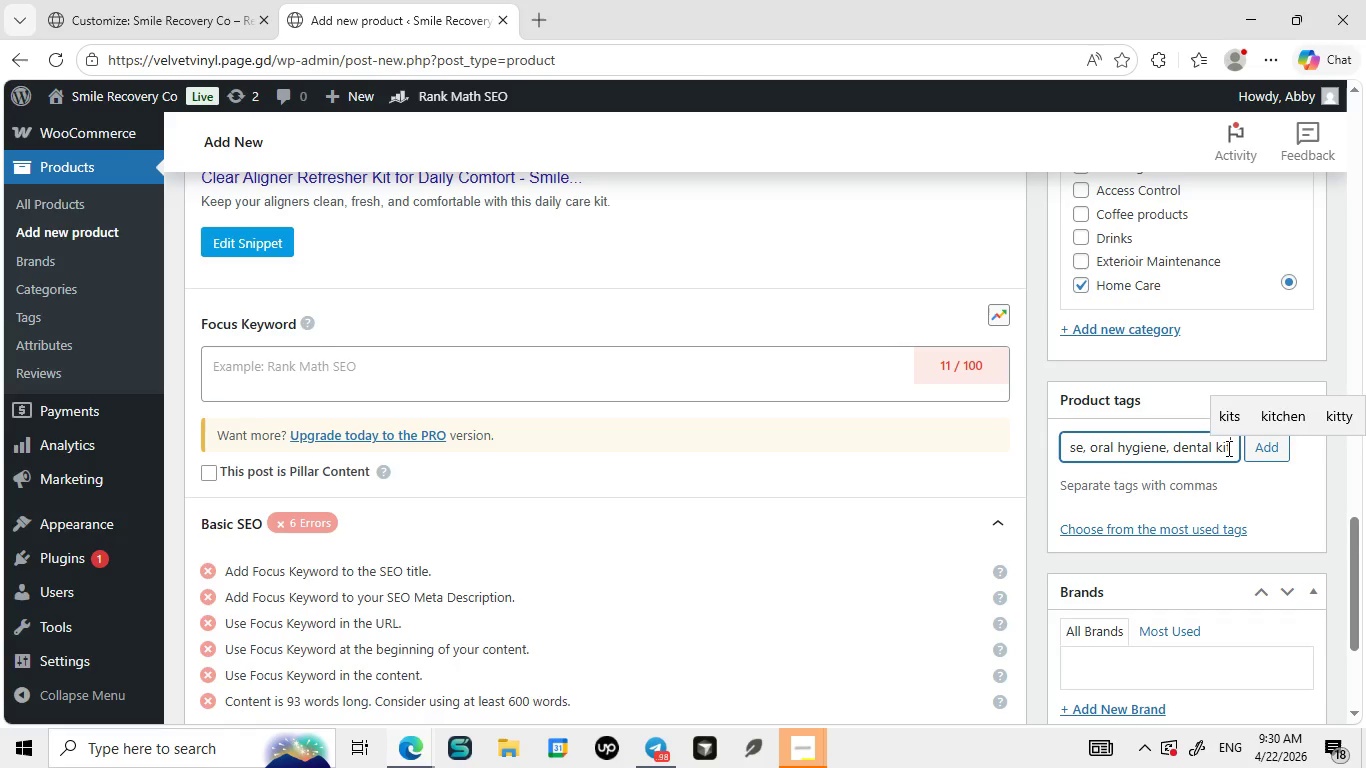 
key(Enter)
 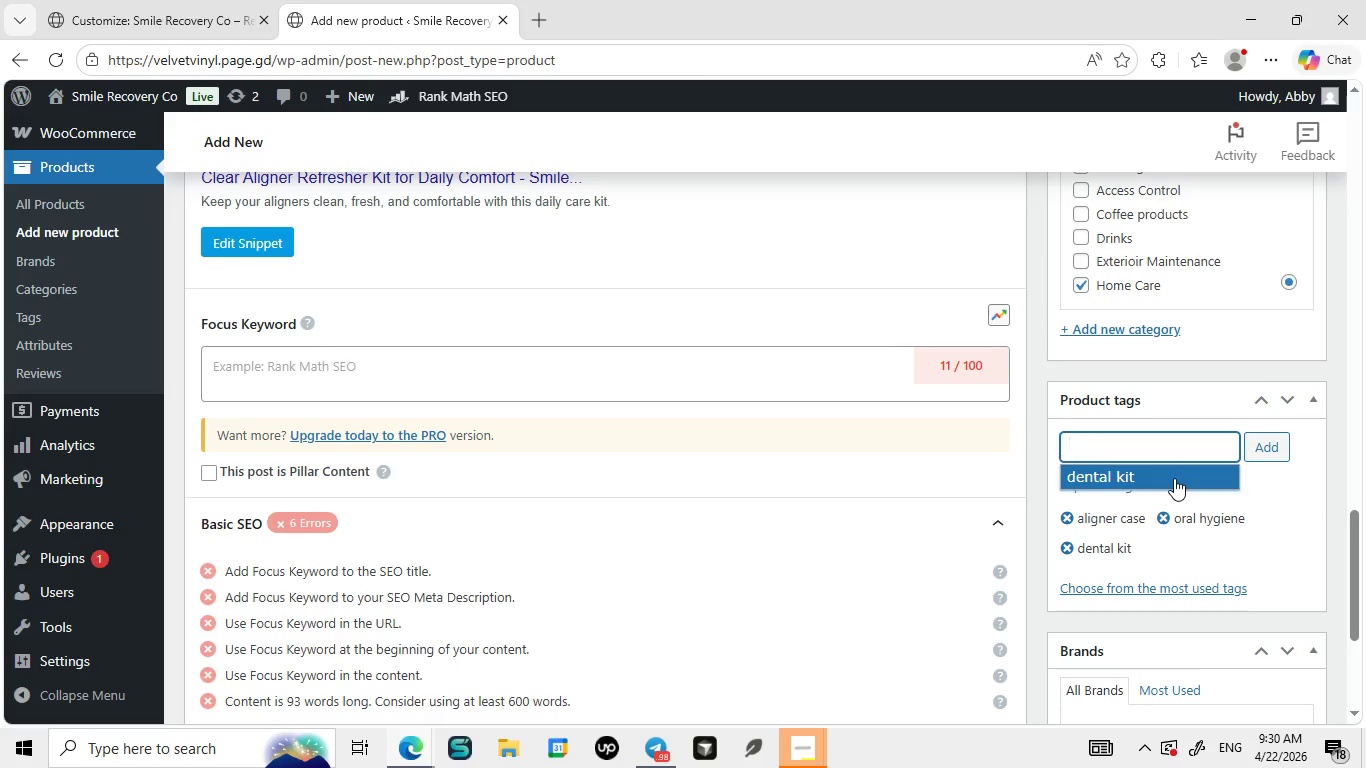 
left_click([1174, 478])
 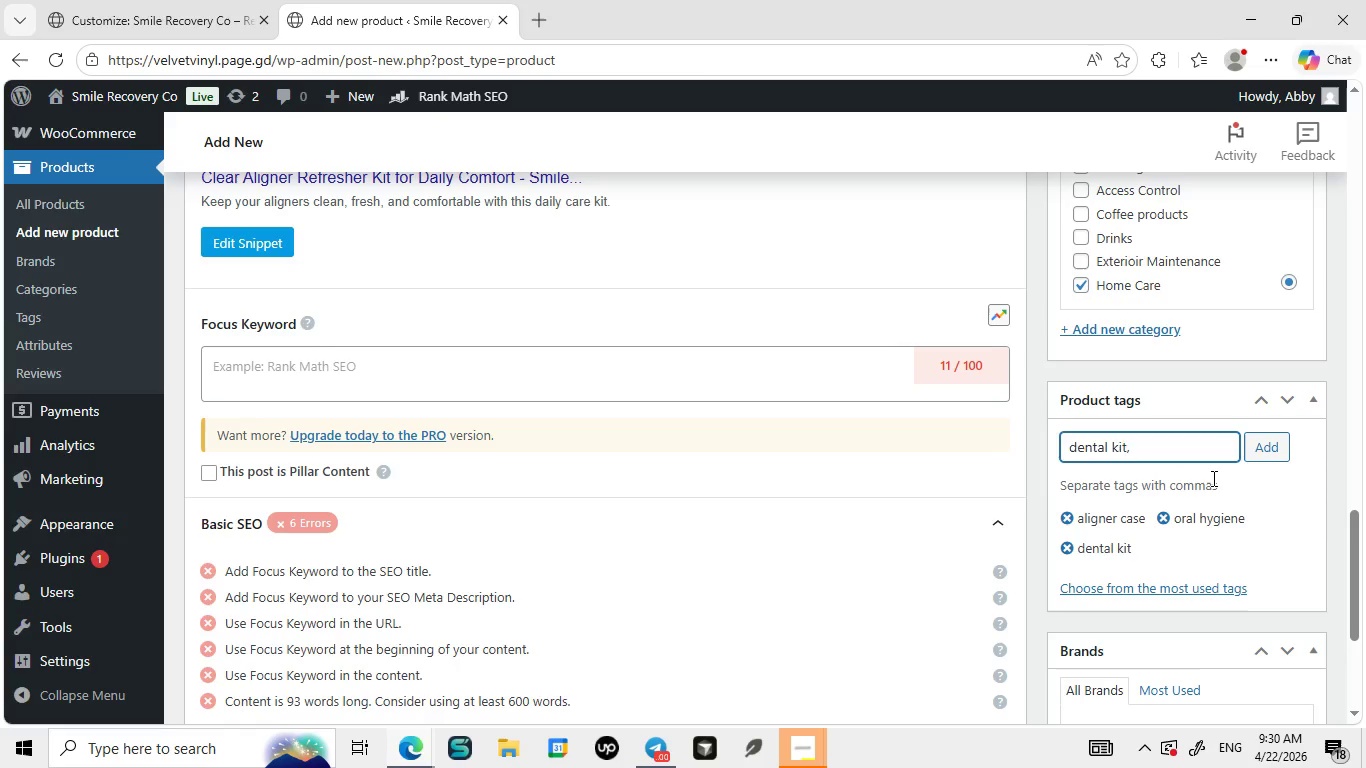 
key(Enter)
 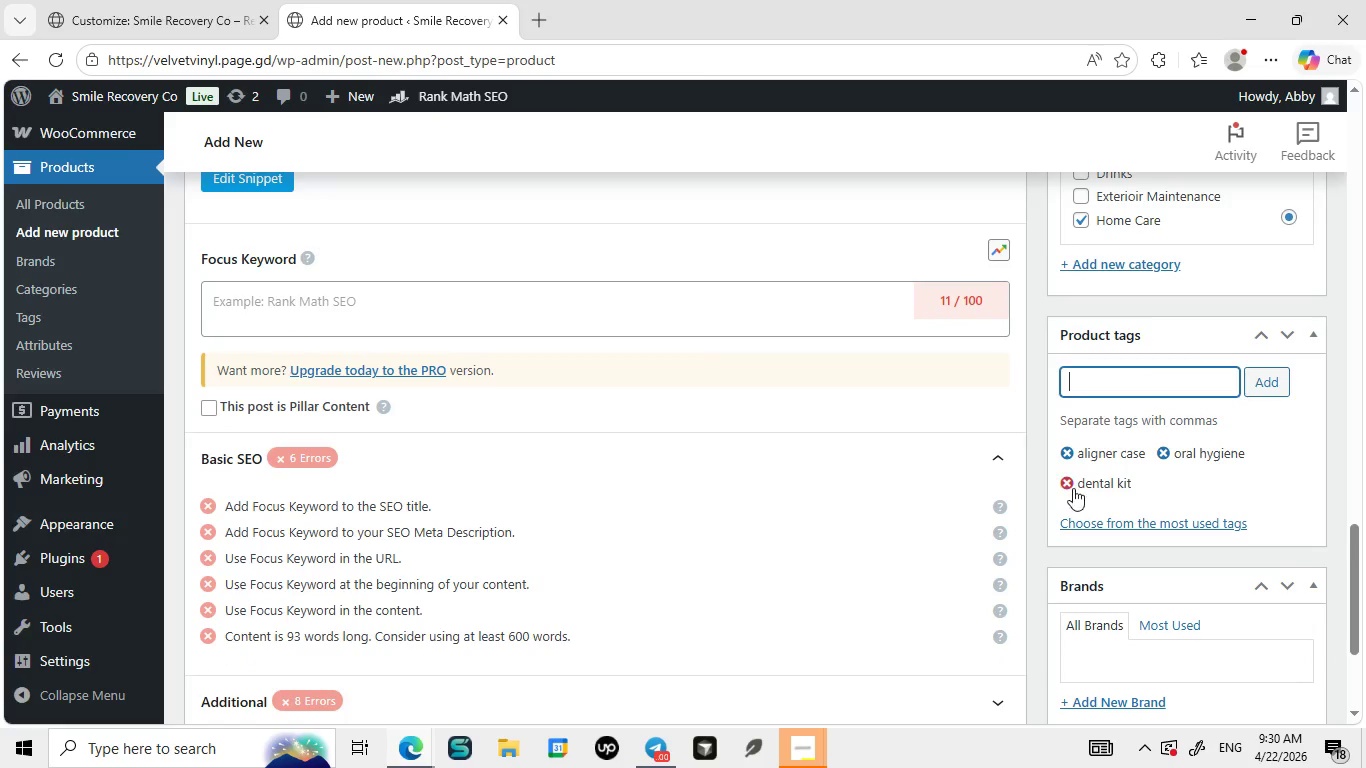 
left_click([1070, 486])
 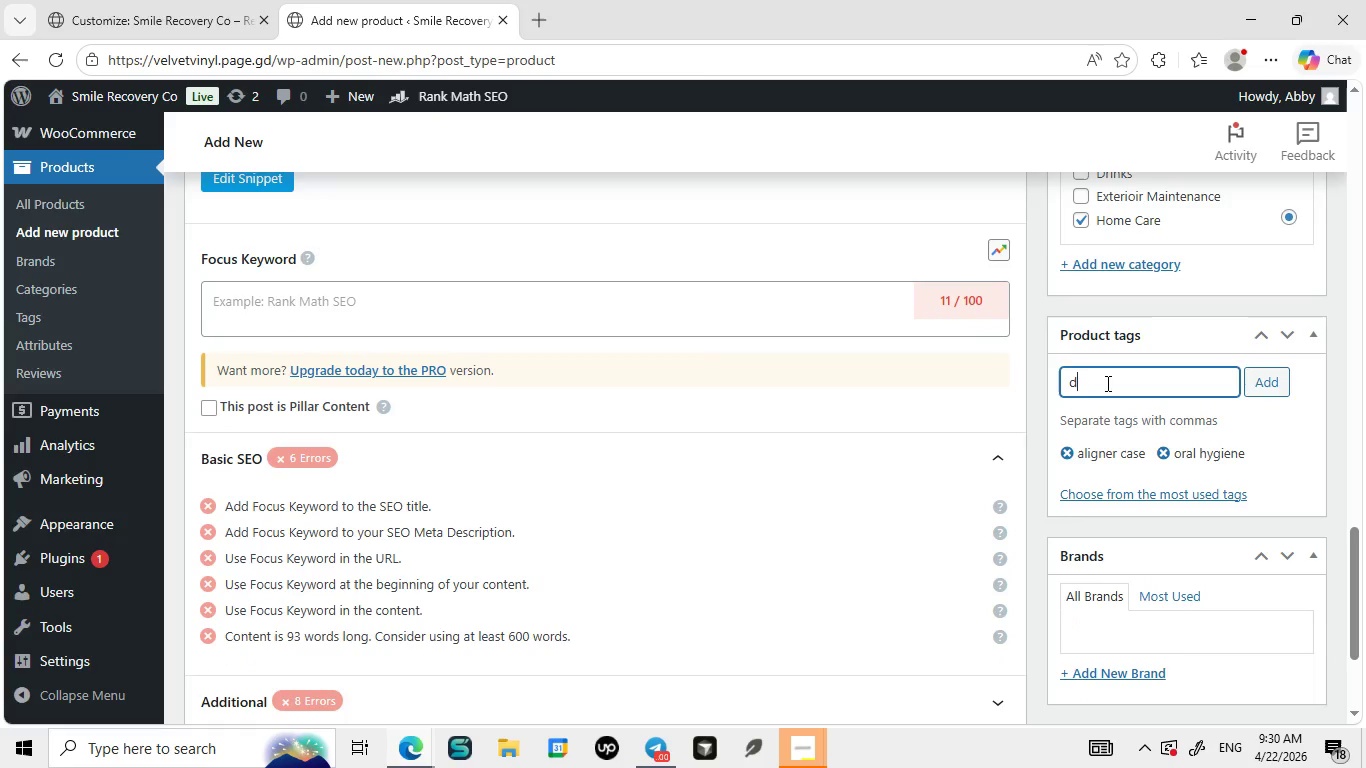 
left_click([1106, 383])
 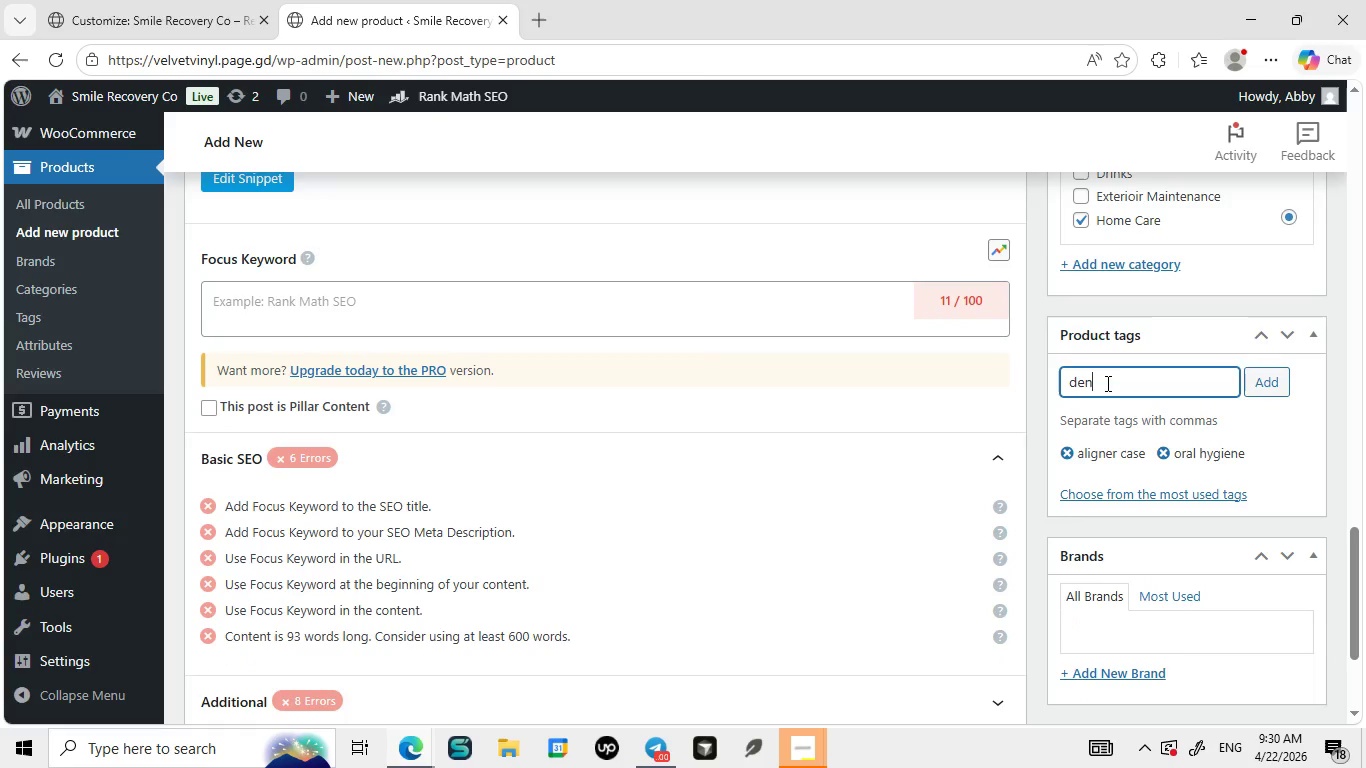 
type(dental kit)
 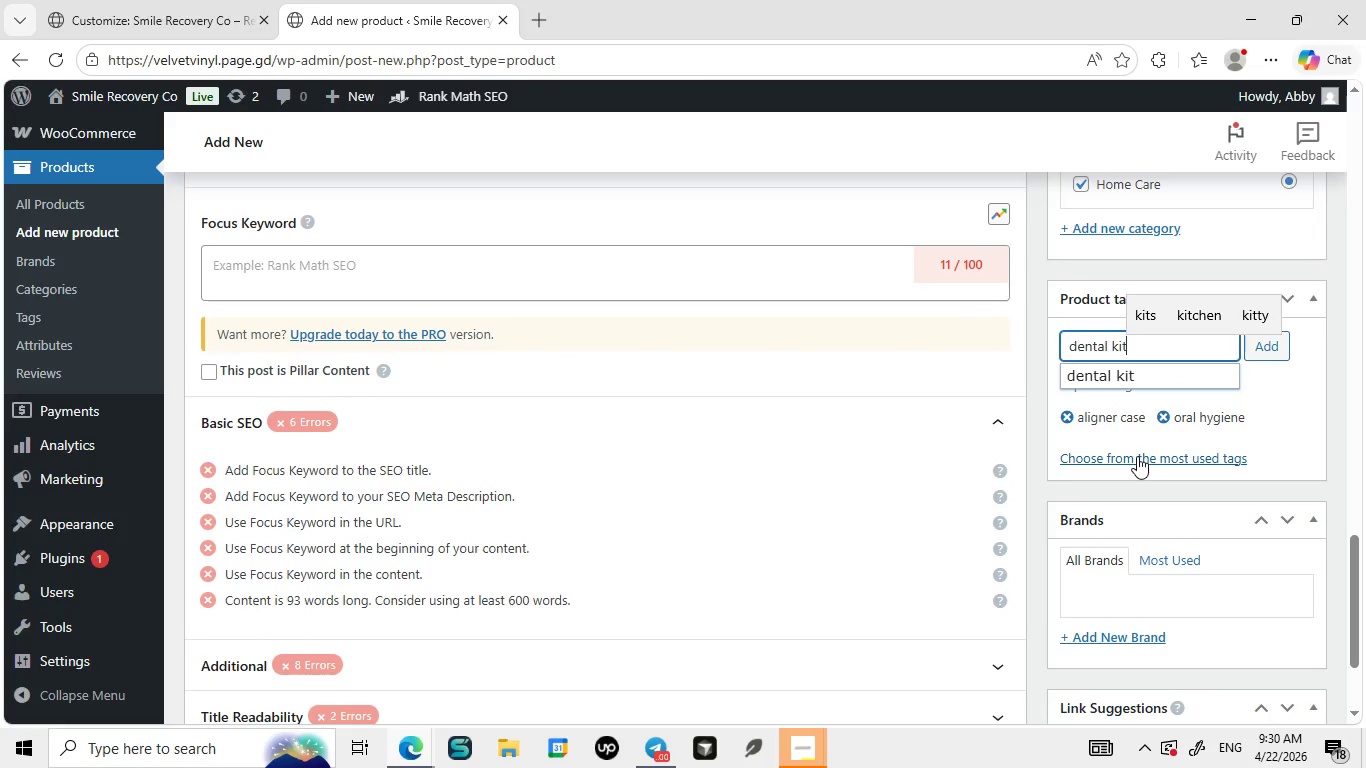 
wait(5.56)
 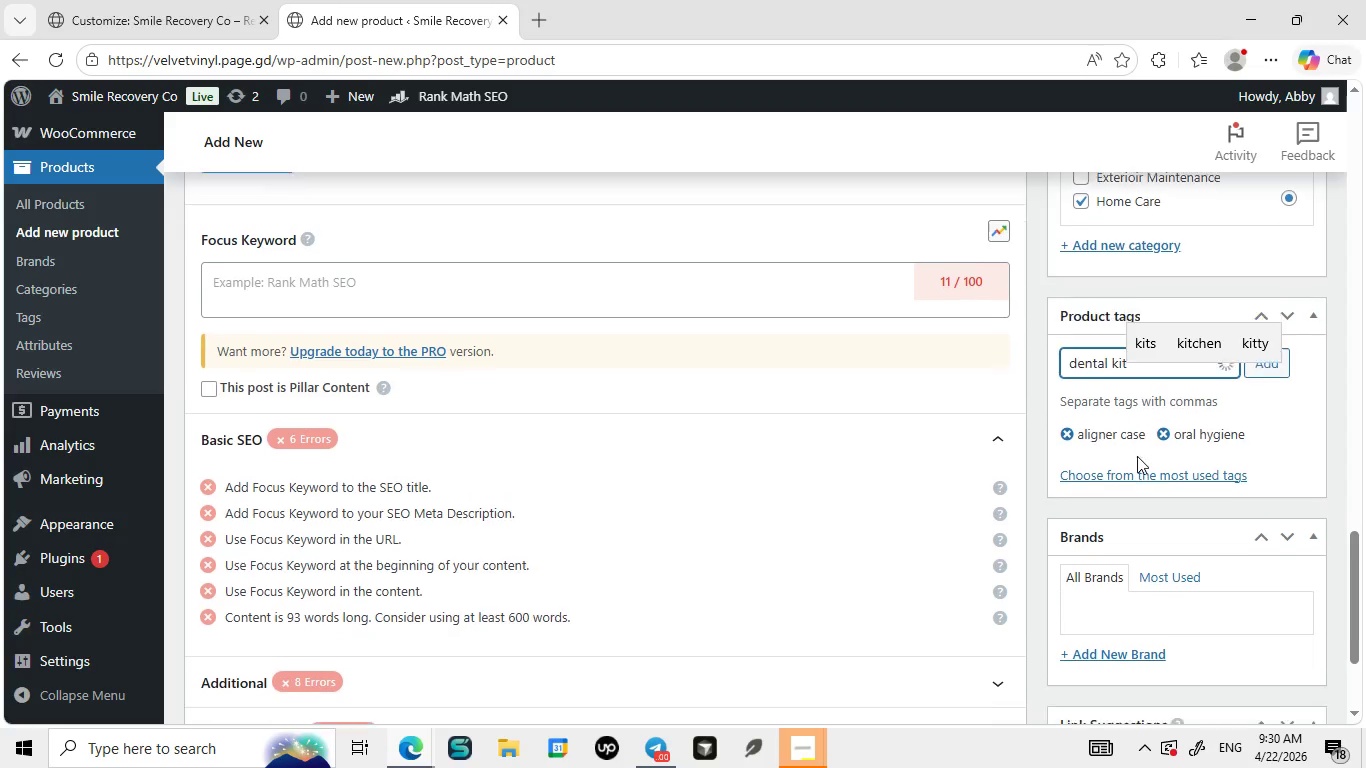 
left_click([1130, 369])
 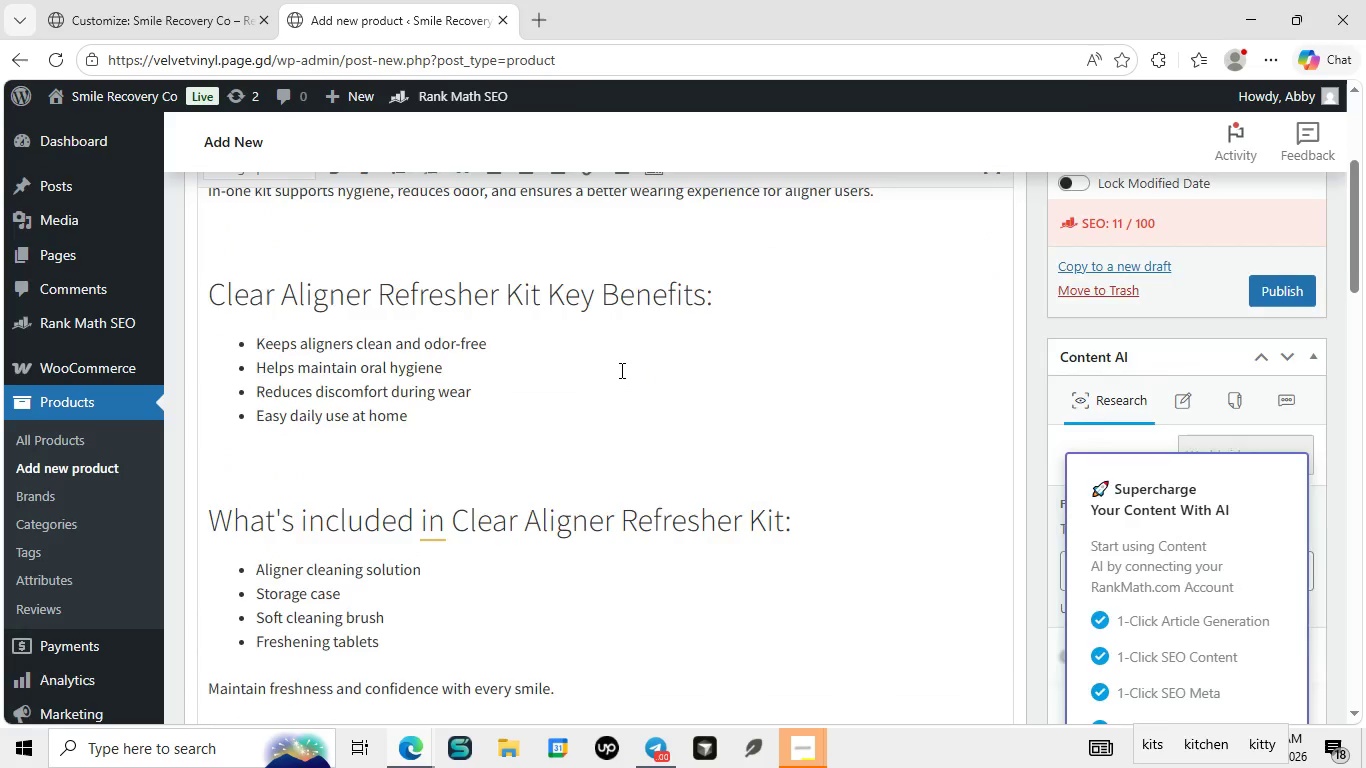 
wait(6.34)
 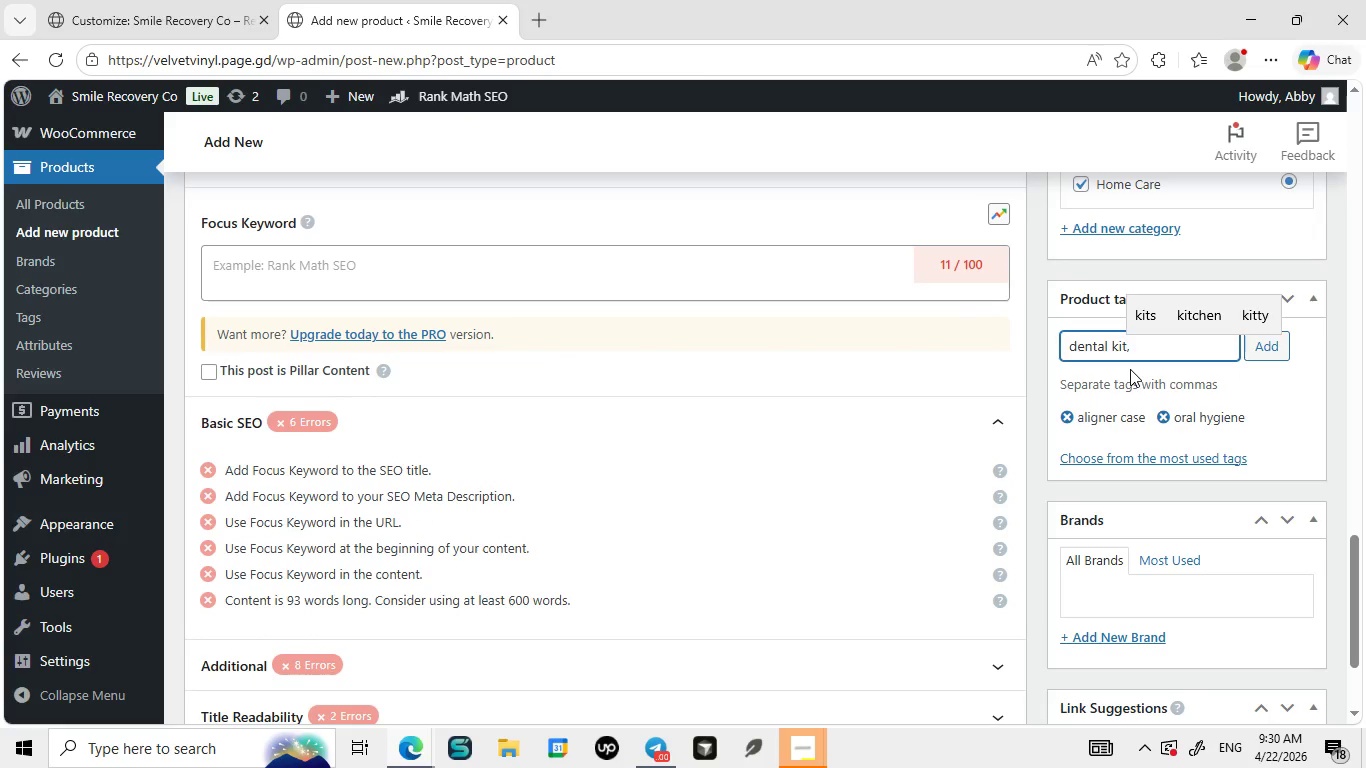 
mouse_move([536, 462])
 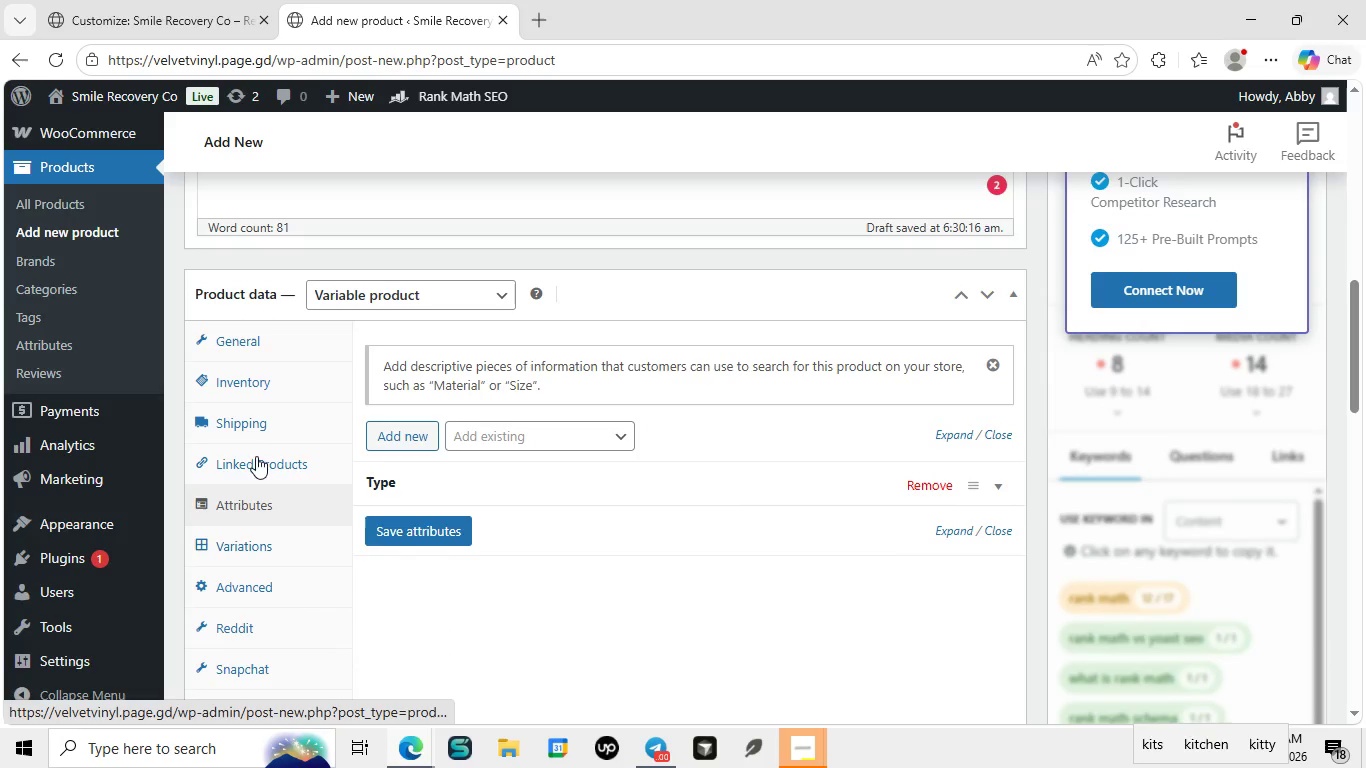 
mouse_move([271, 415])
 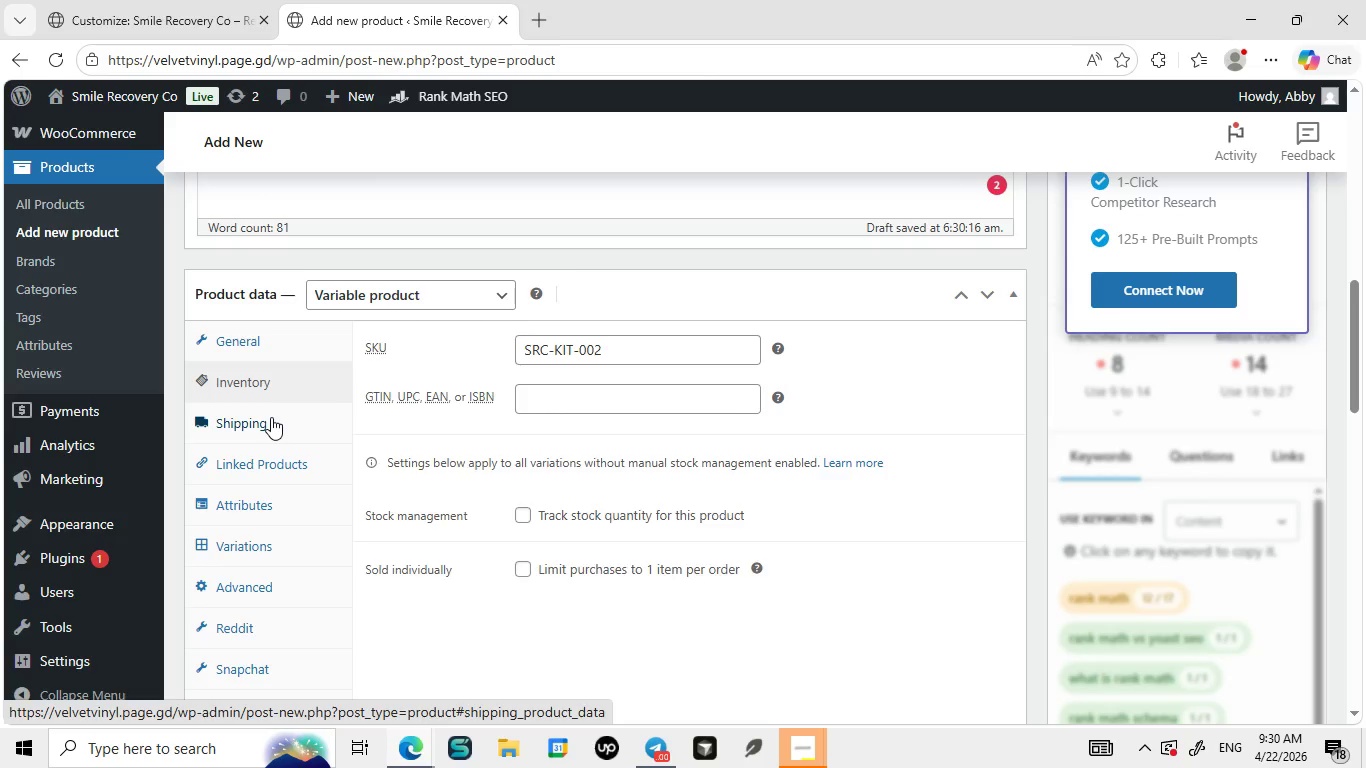 
left_click([271, 417])
 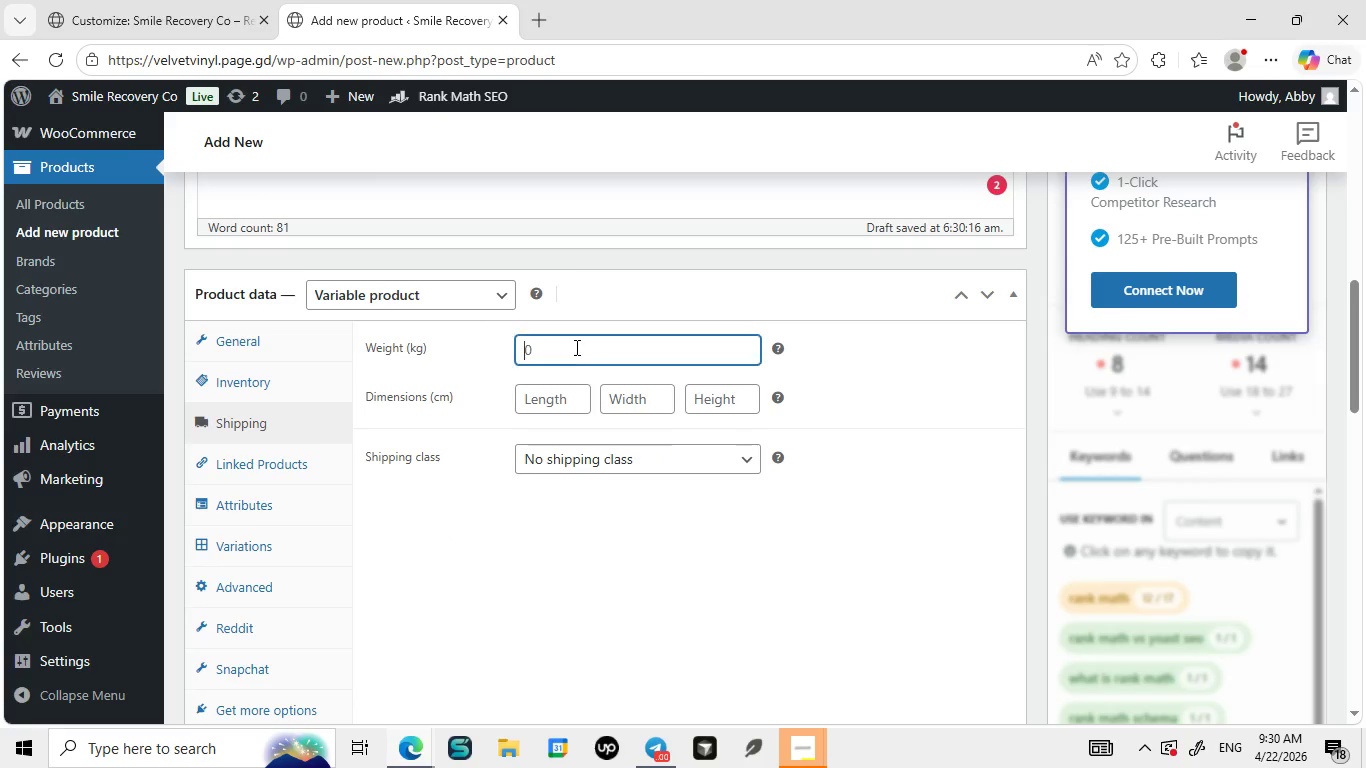 
left_click([575, 347])
 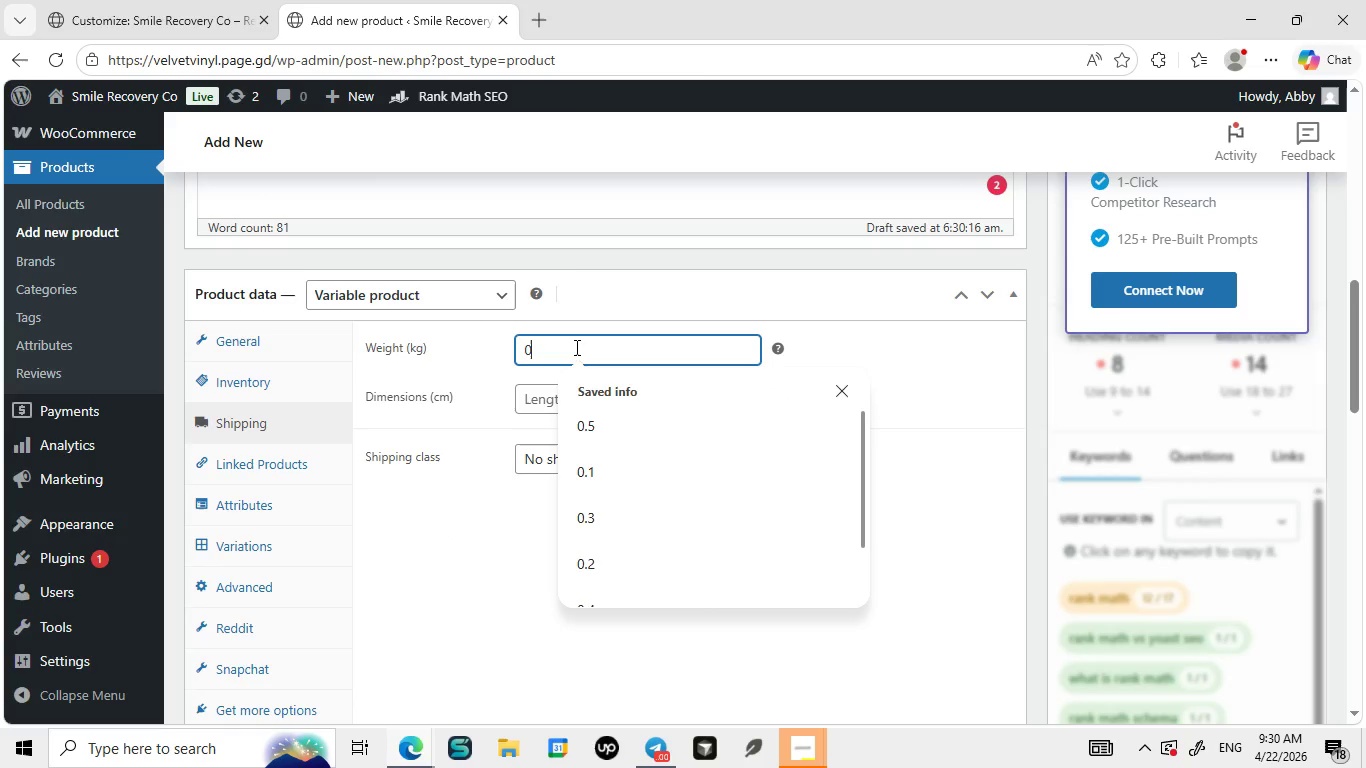 
key(0)
 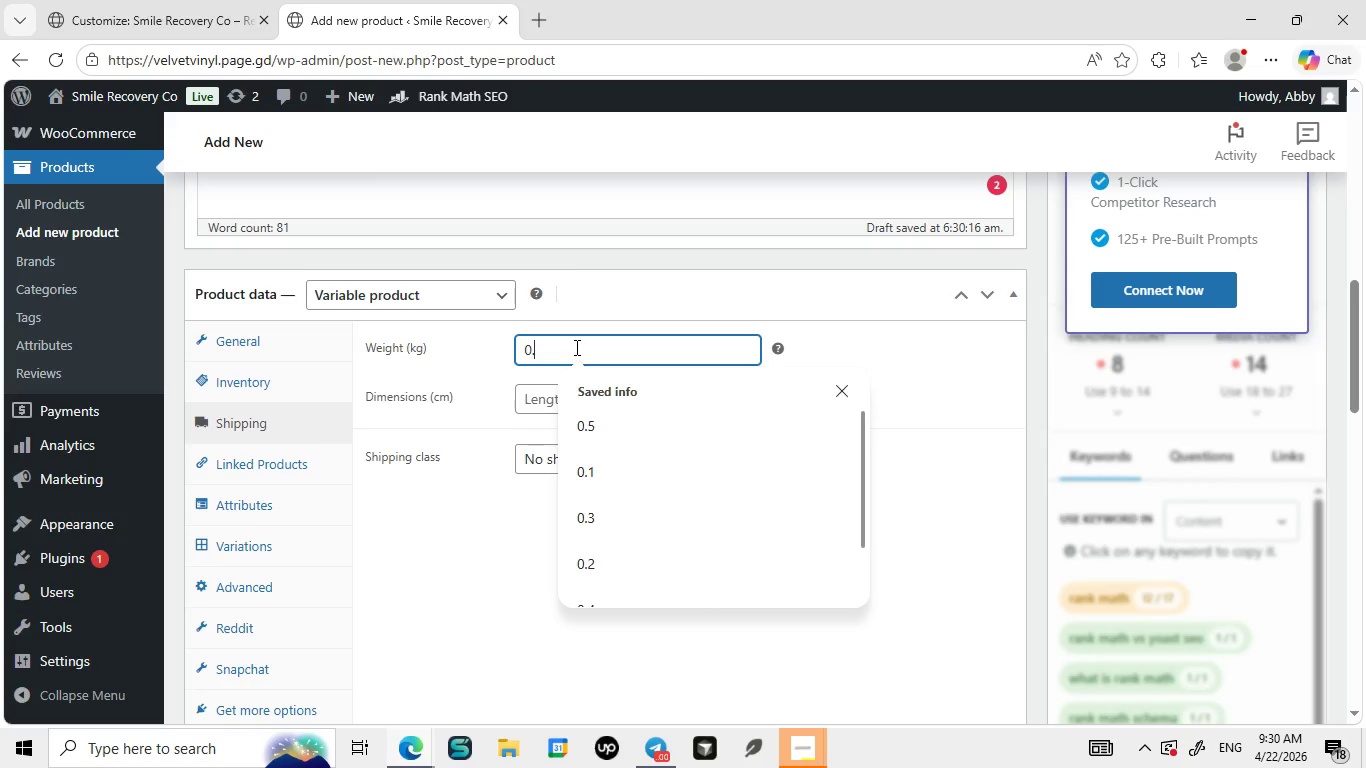 
key(Period)
 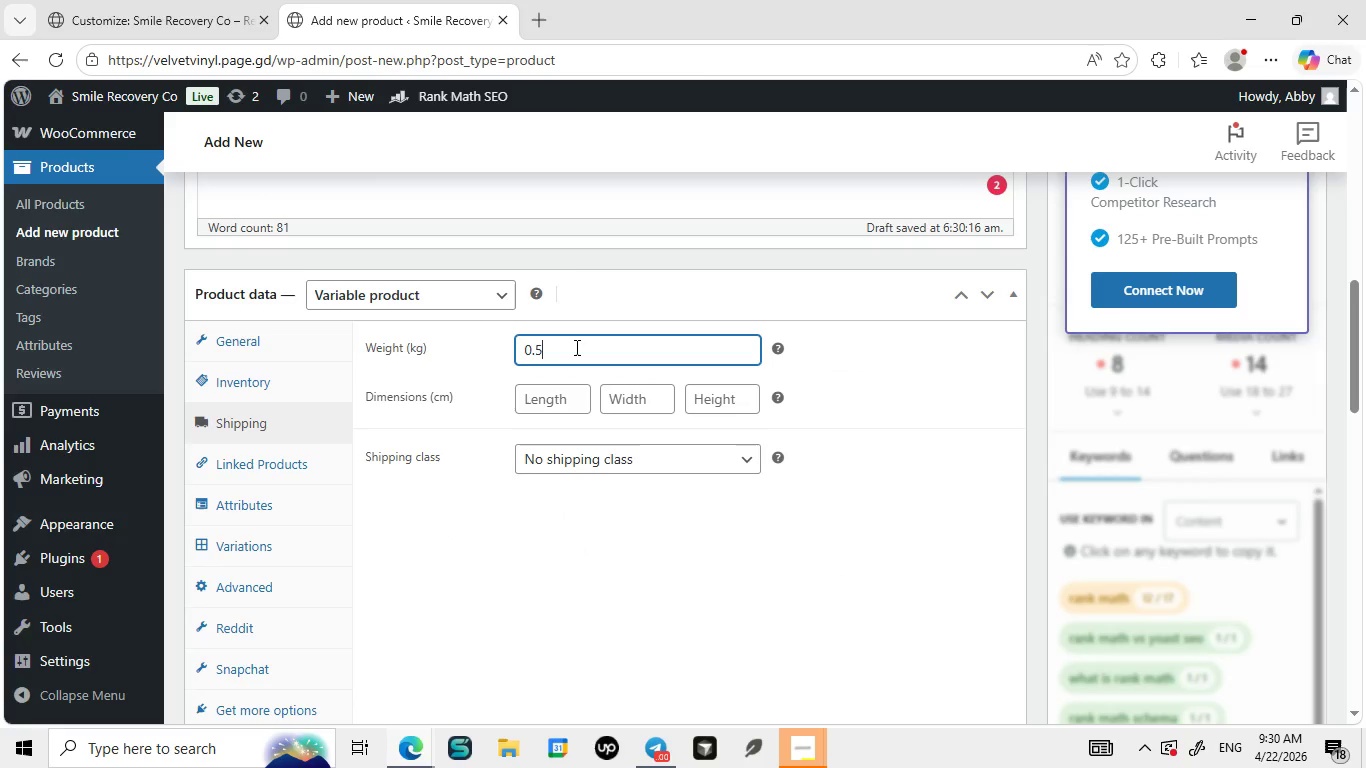 
key(5)
 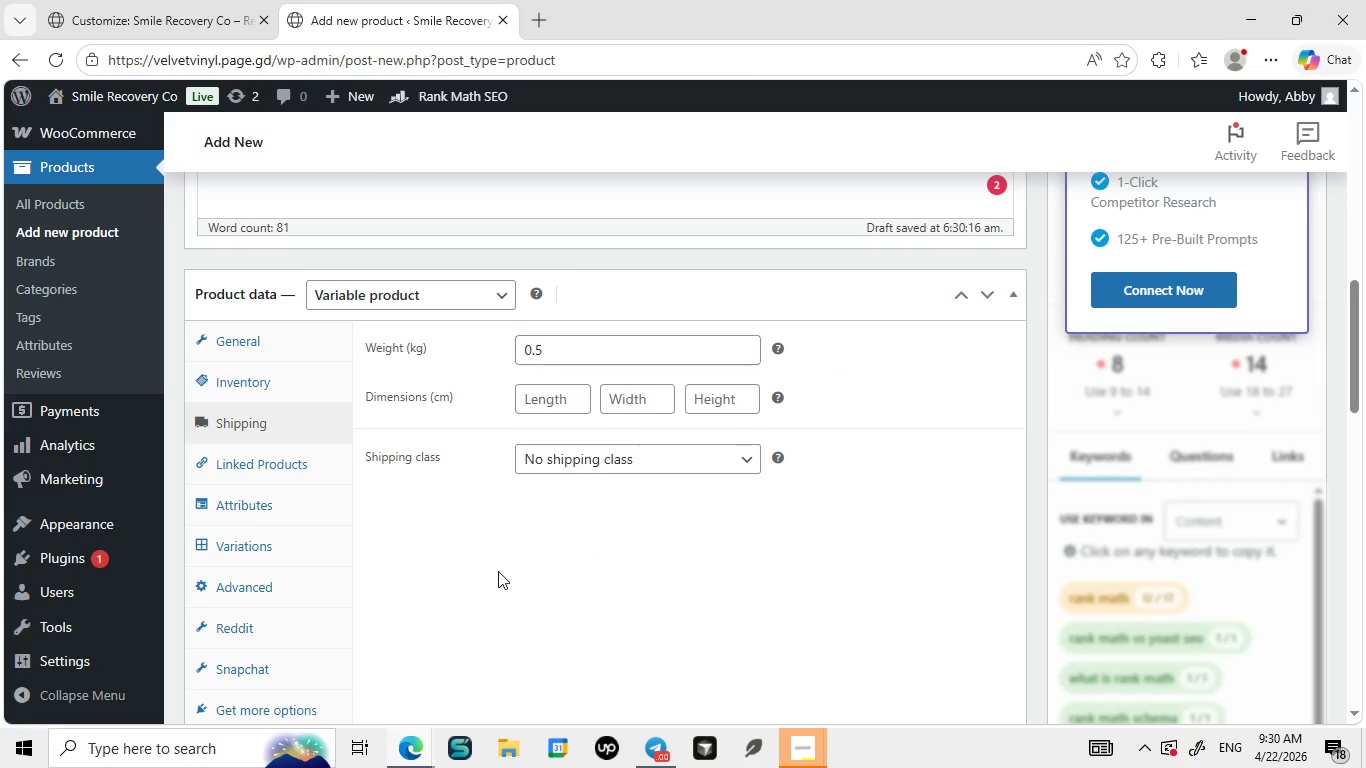 
left_click([498, 571])
 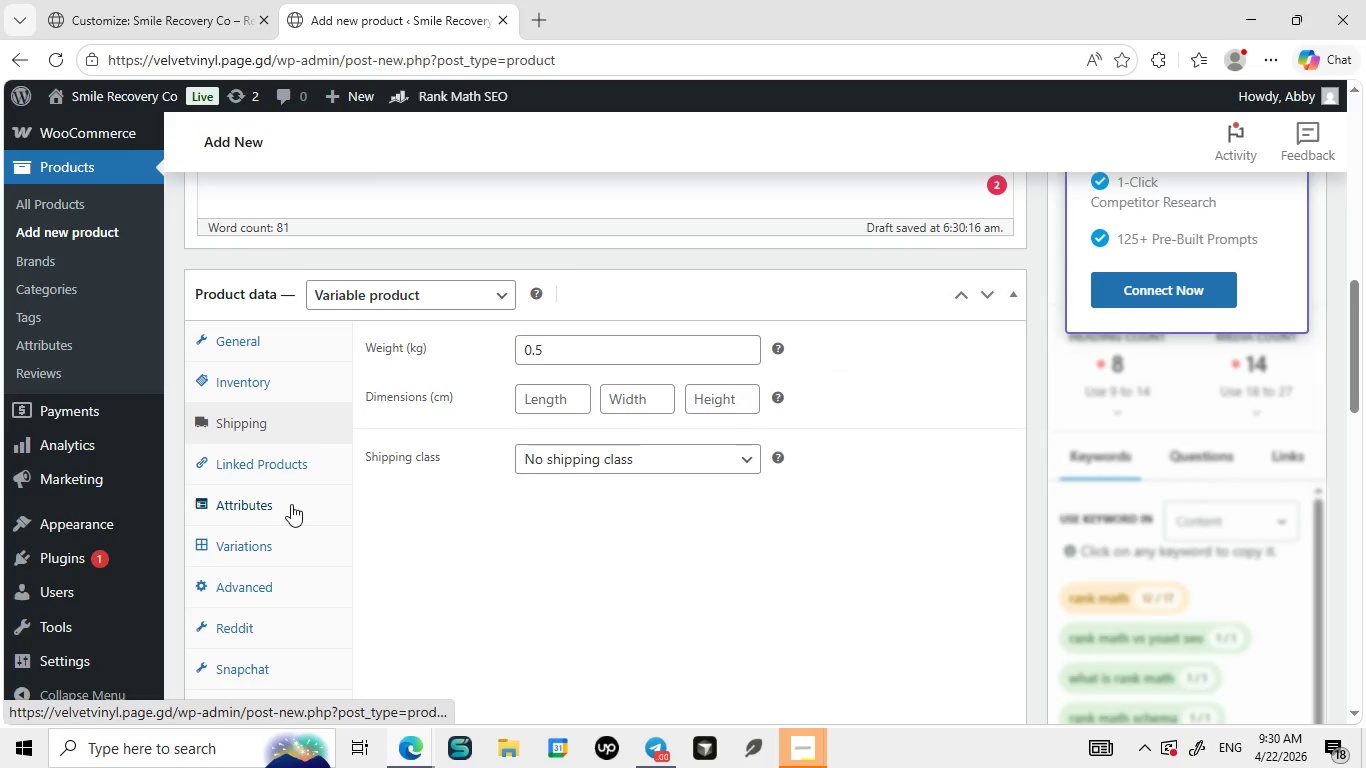 
left_click([291, 504])
 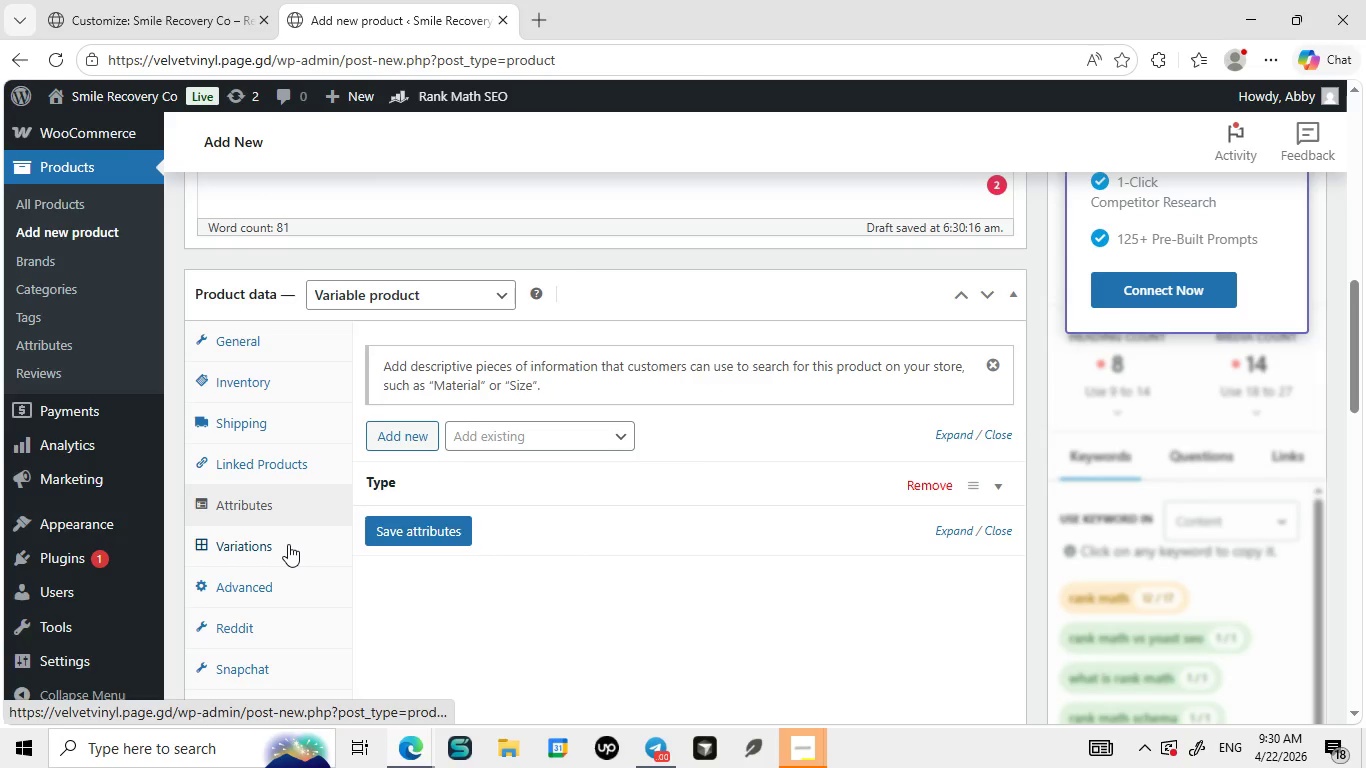 
left_click([288, 544])
 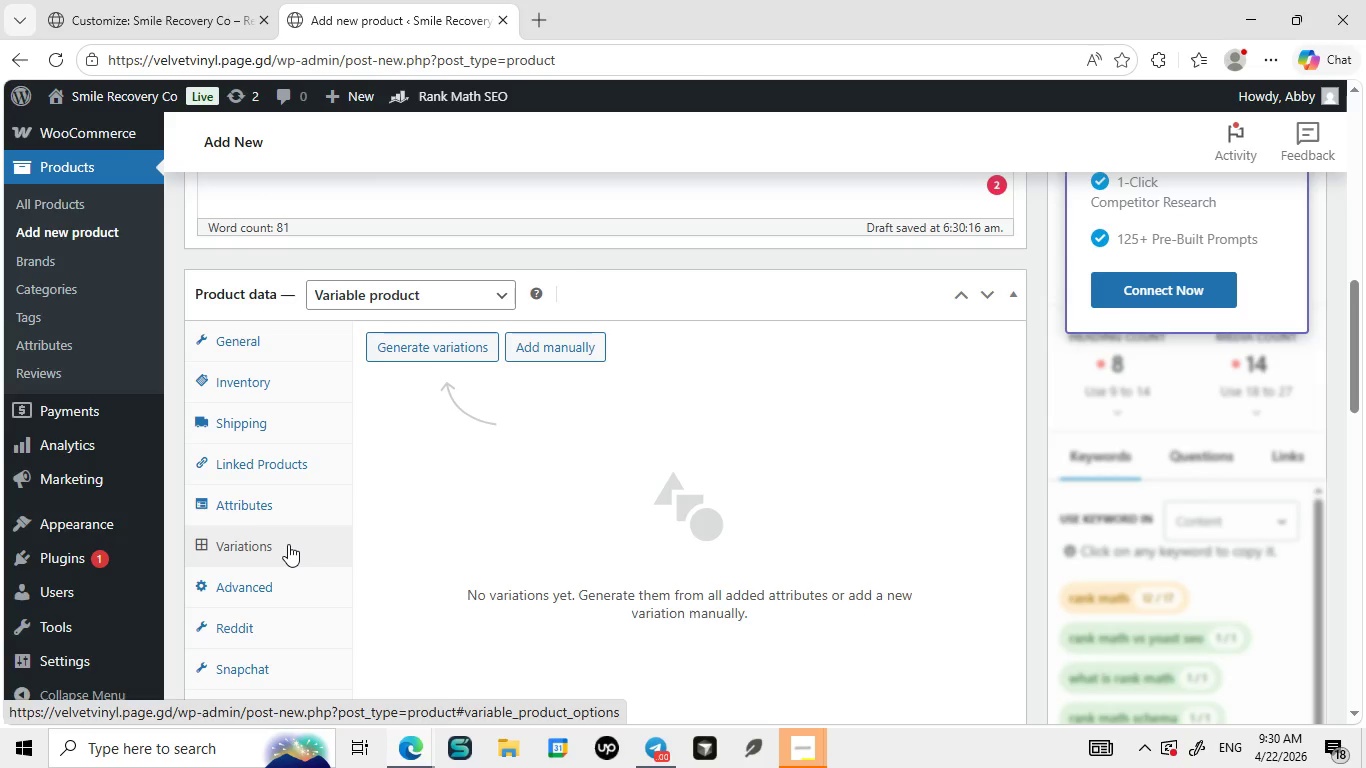 
wait(15.05)
 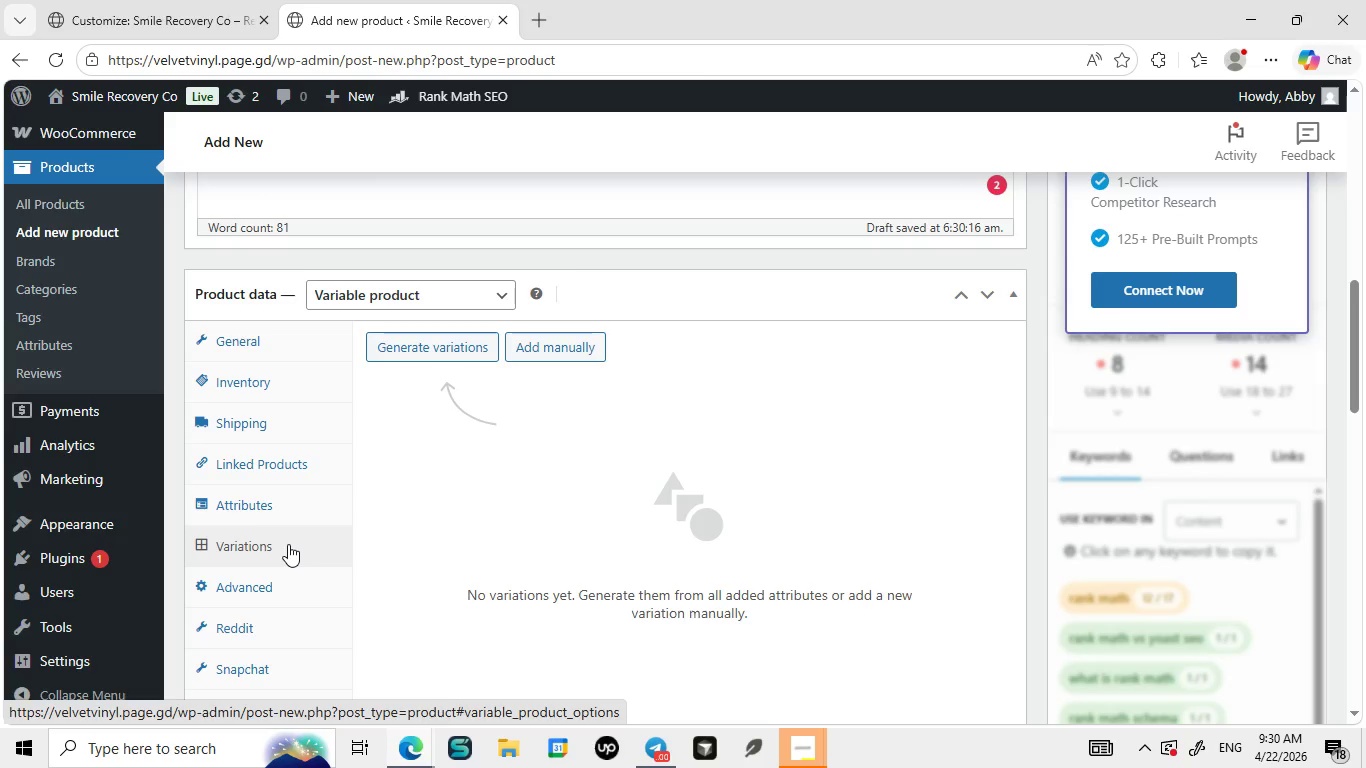 
left_click([426, 346])
 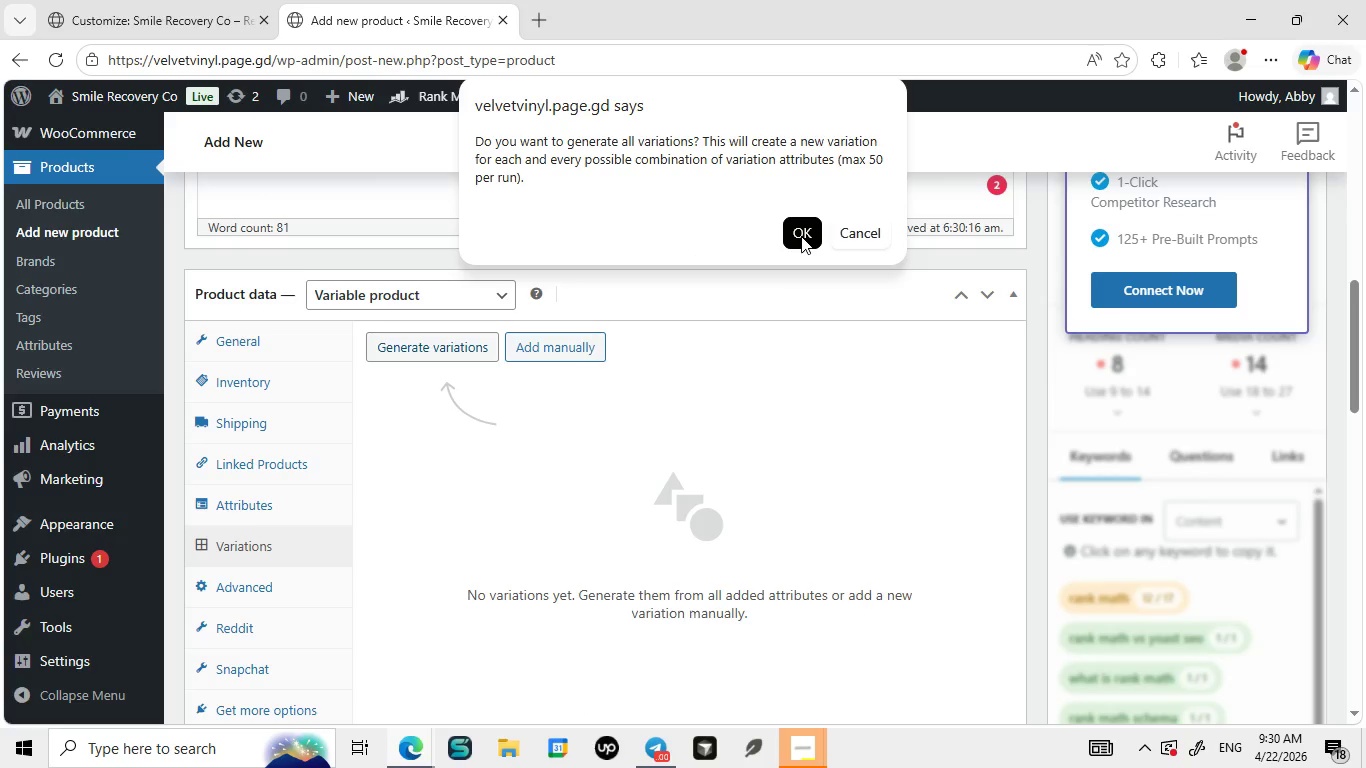 
left_click([801, 236])
 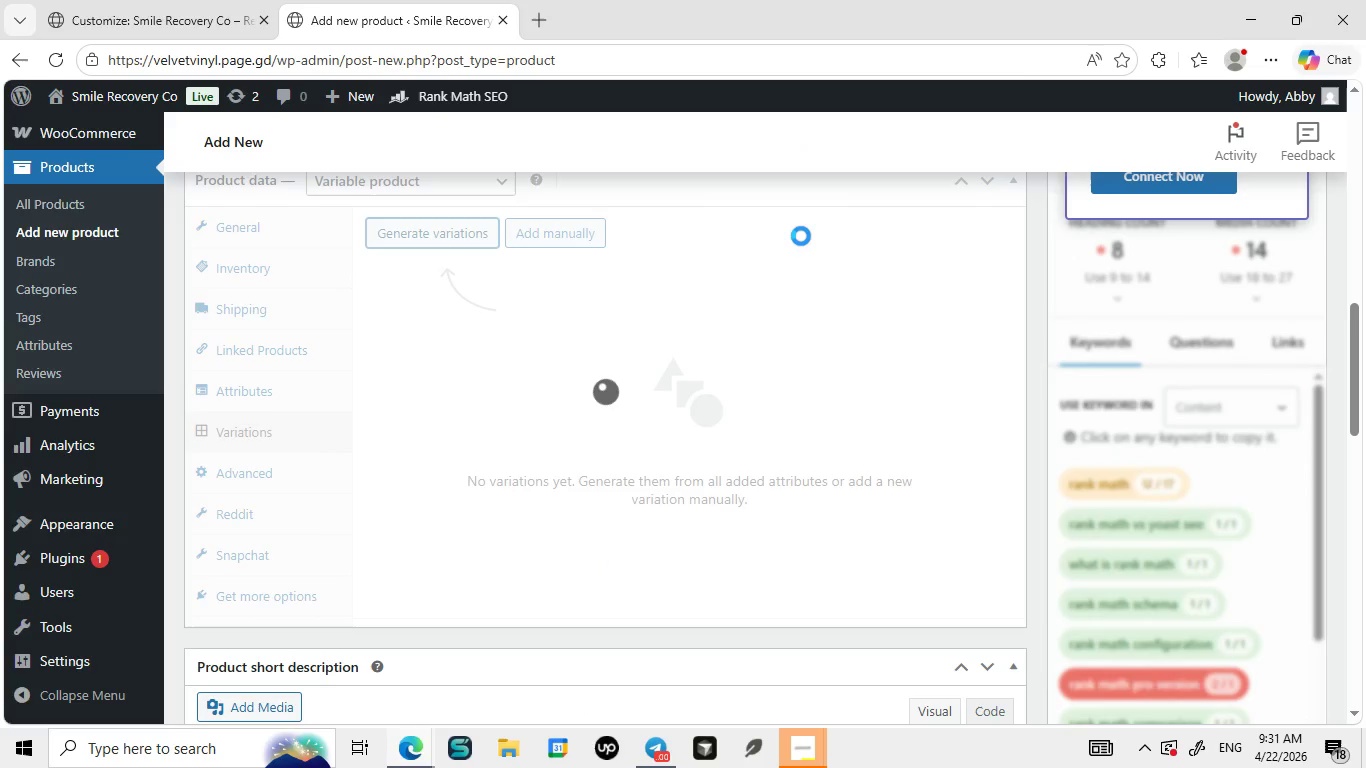 
wait(9.77)
 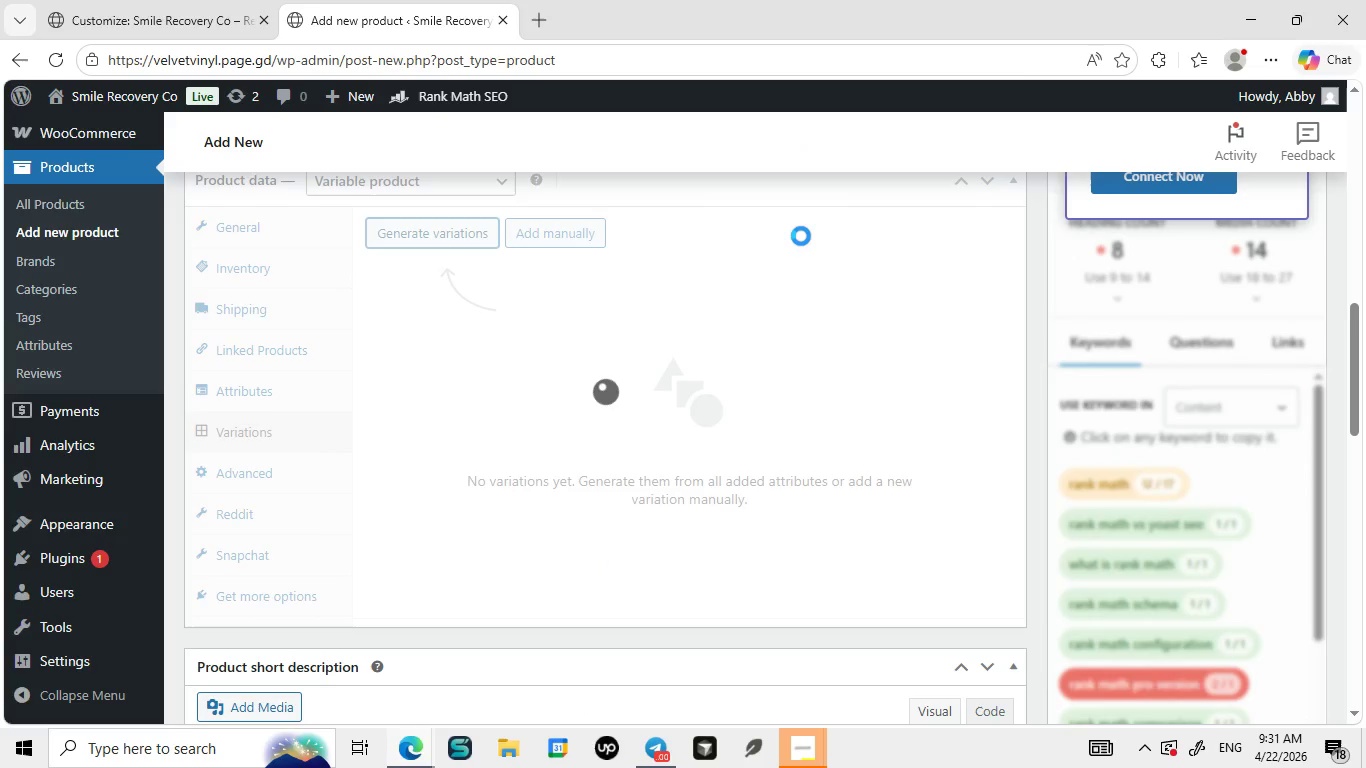 
left_click([1000, 397])
 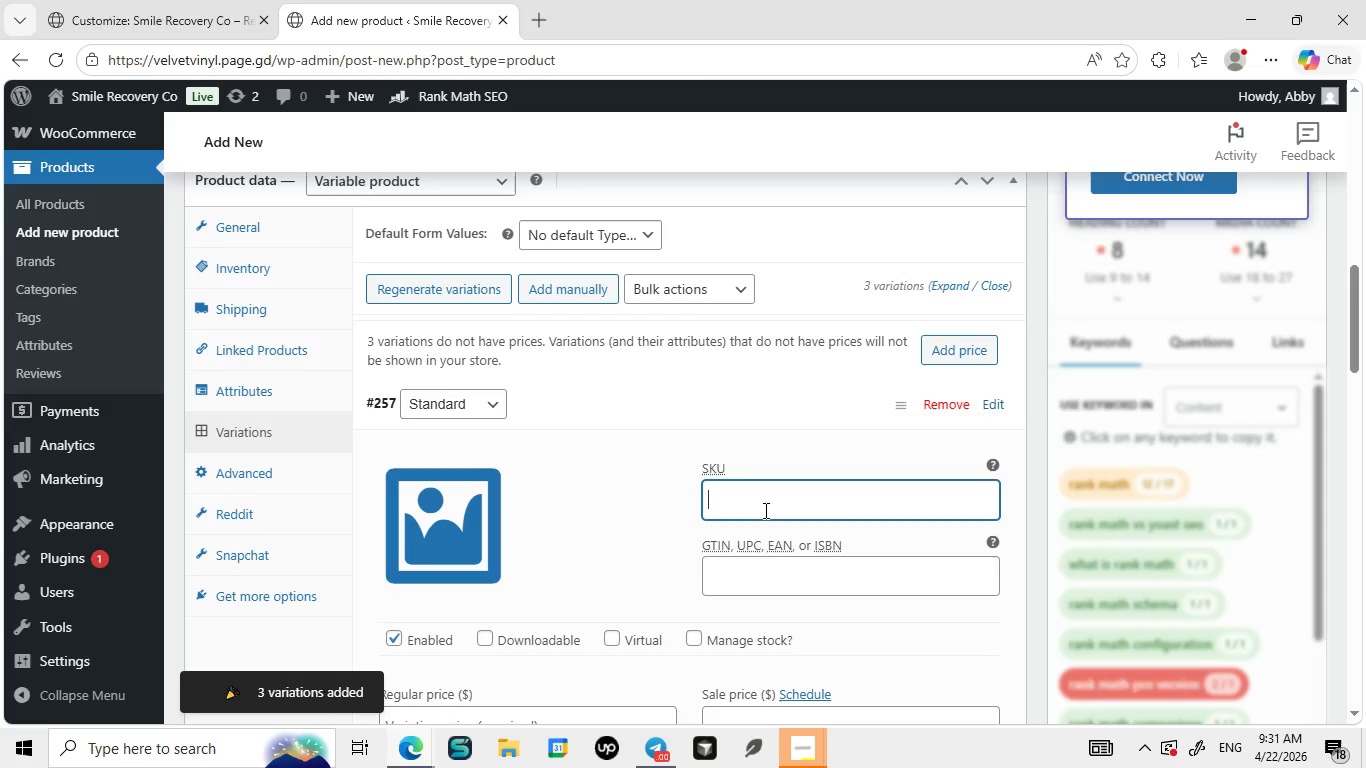 
left_click([764, 510])
 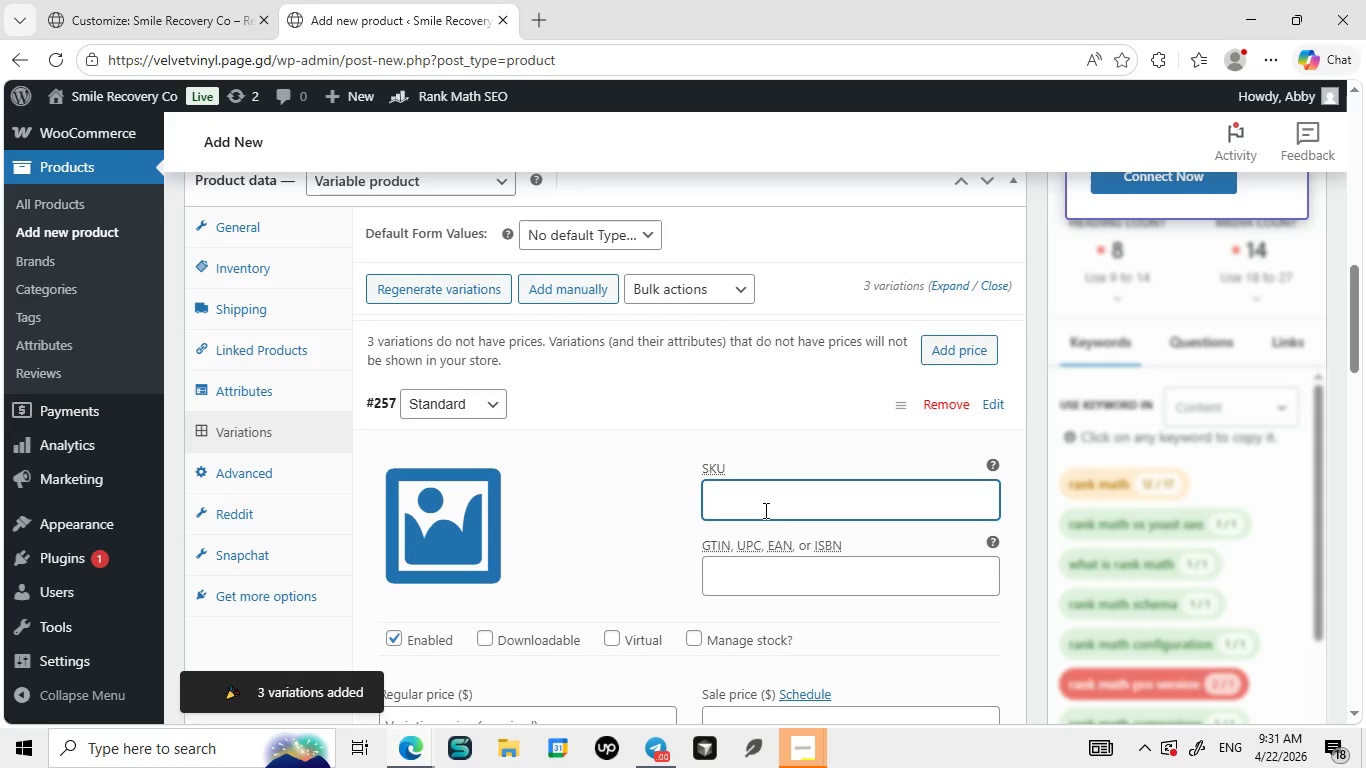 
type(SRC-KIR-002-STD)
 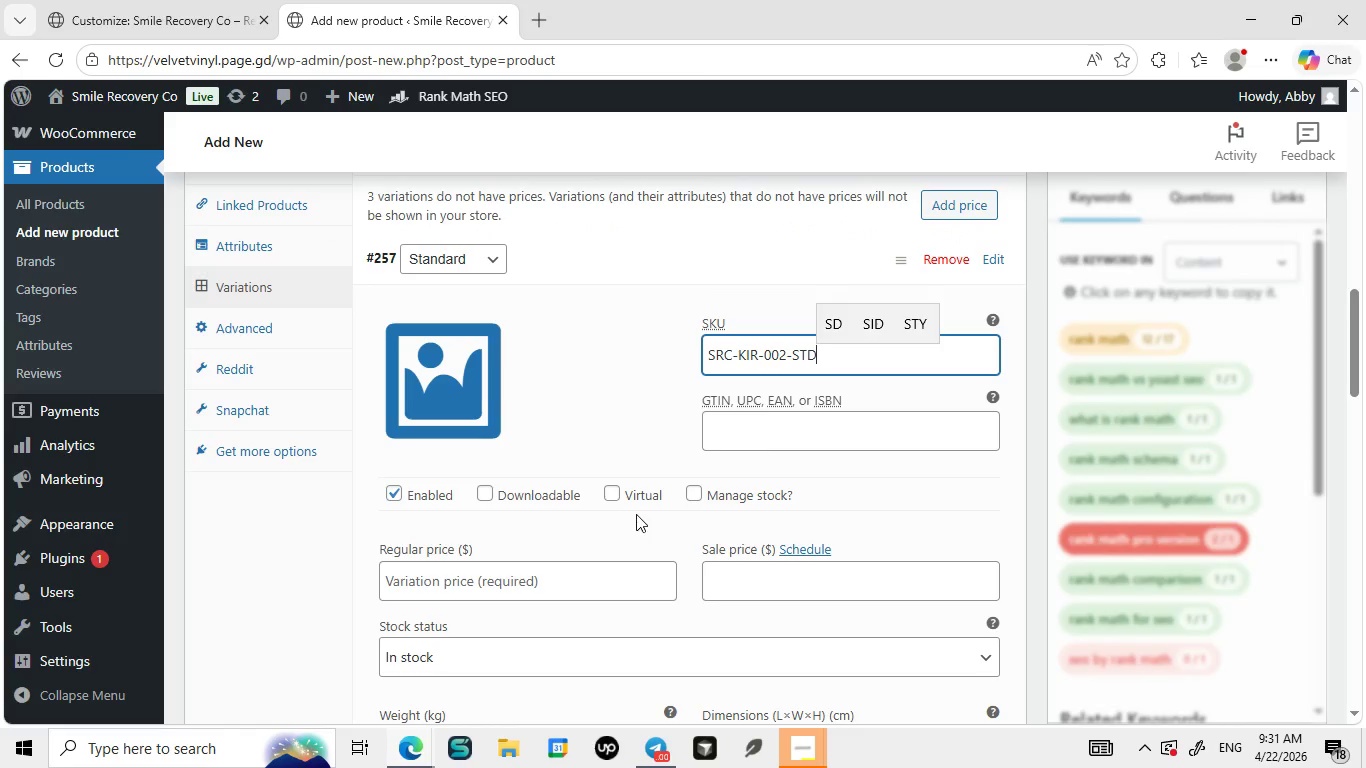 
mouse_move([627, 506])
 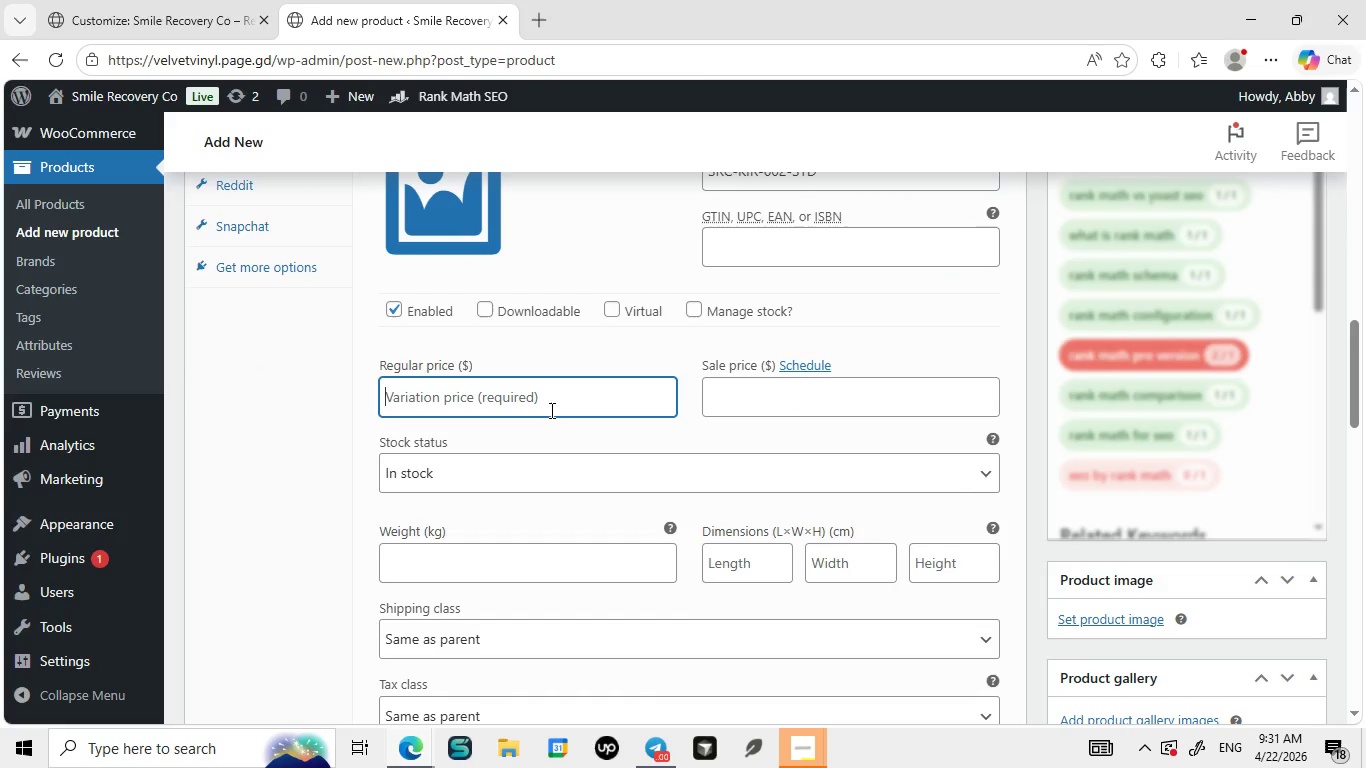 
left_click([550, 410])
 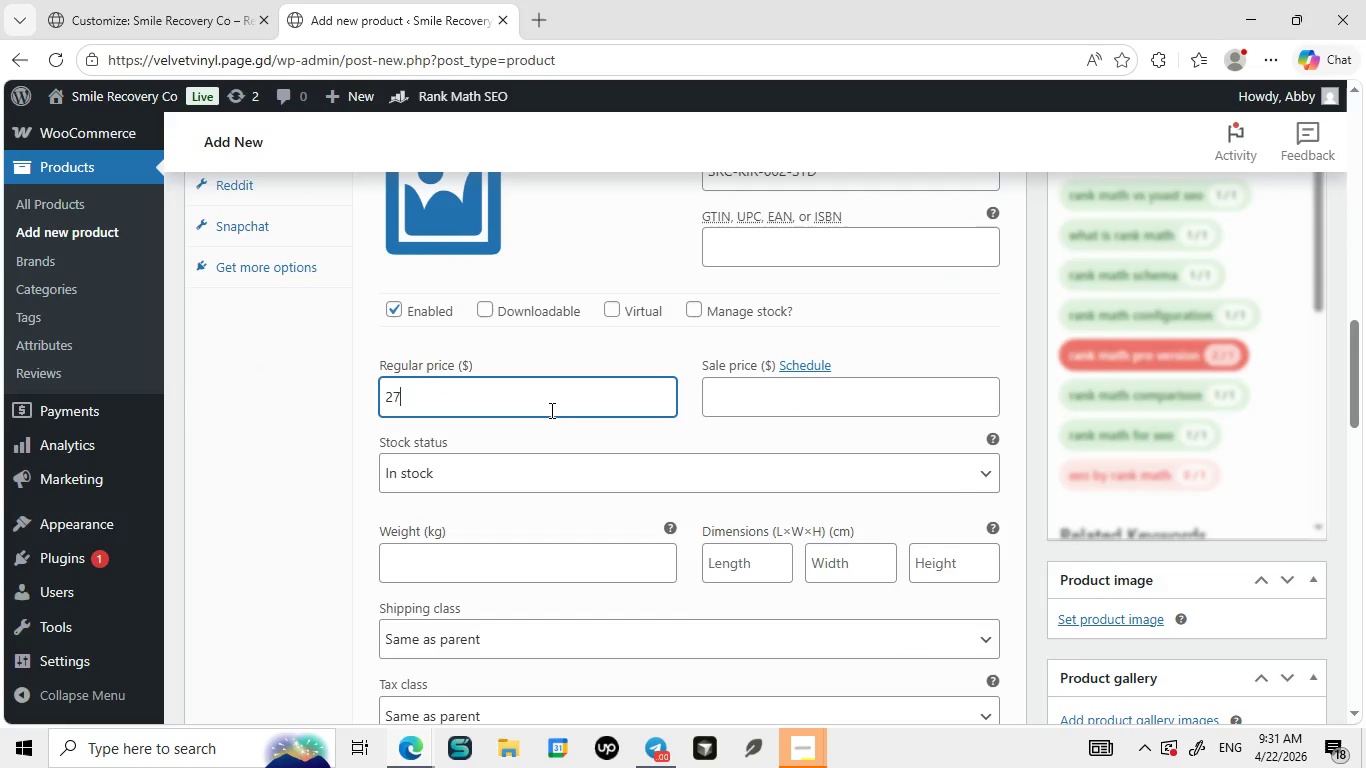 
type(27.99)
 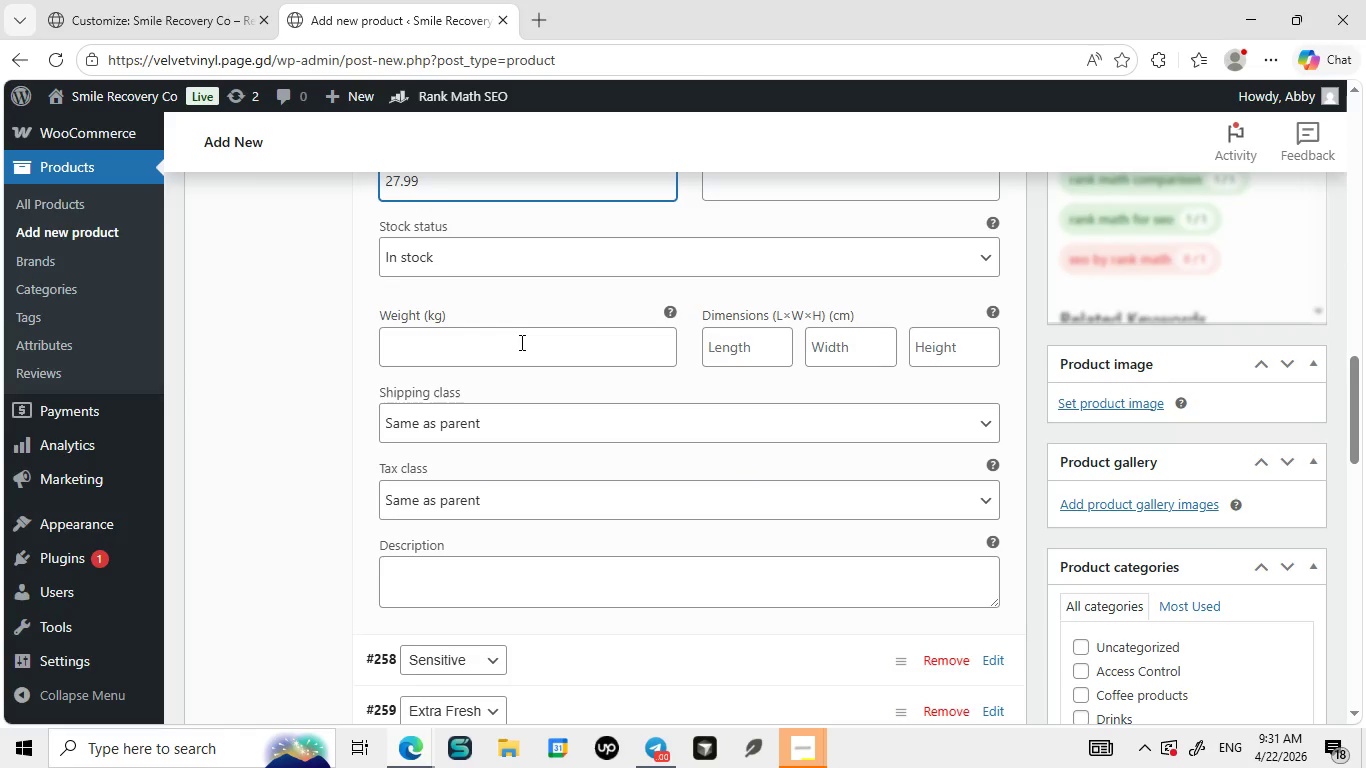 
wait(6.11)
 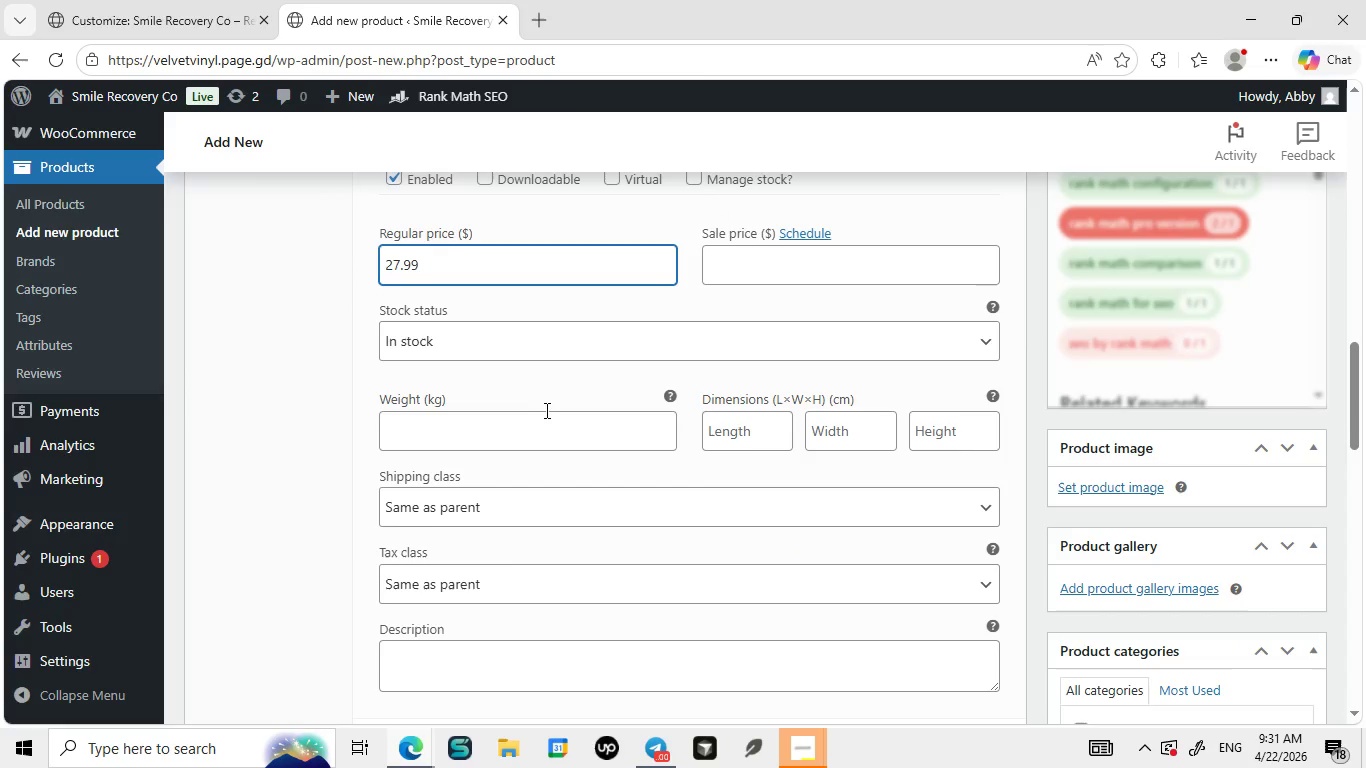 
left_click([456, 575])
 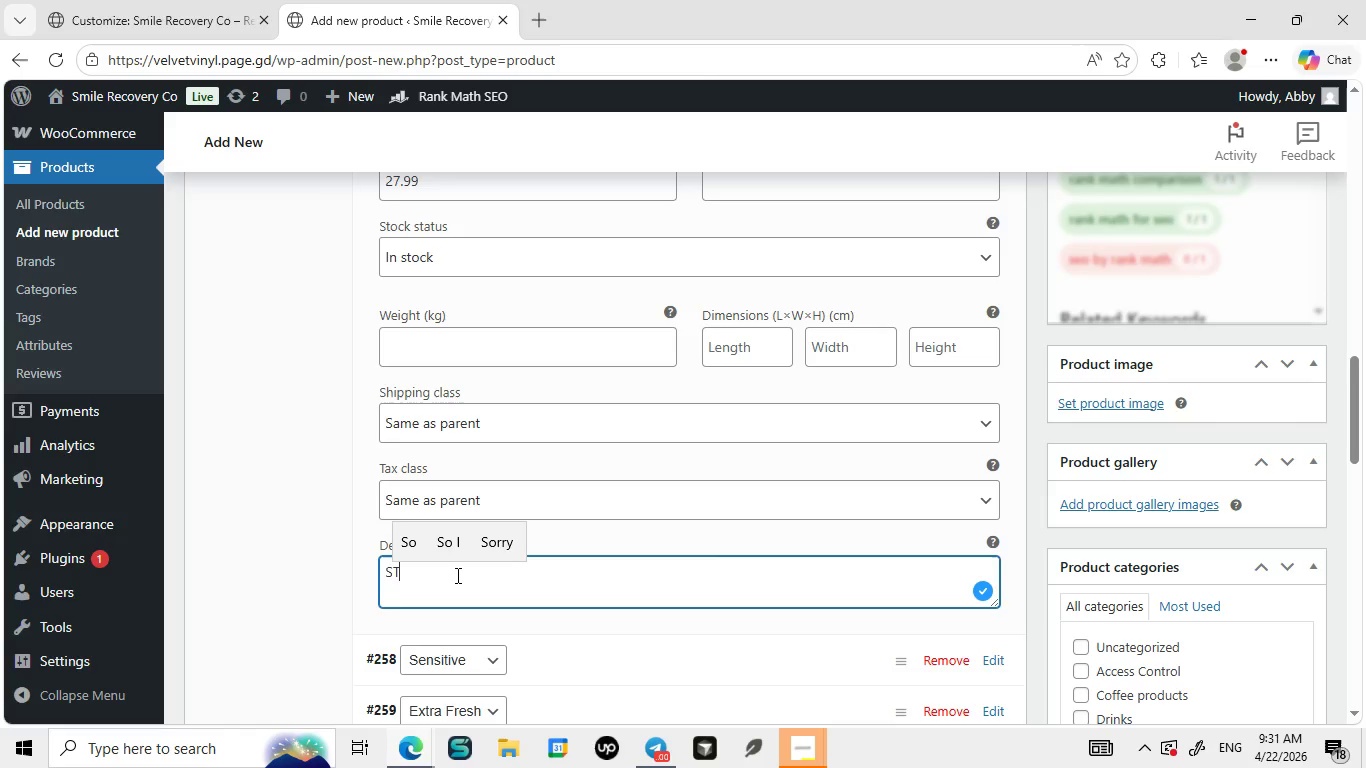 
type(STn)
key(Backspace)
key(Backspace)
type(tandar)
 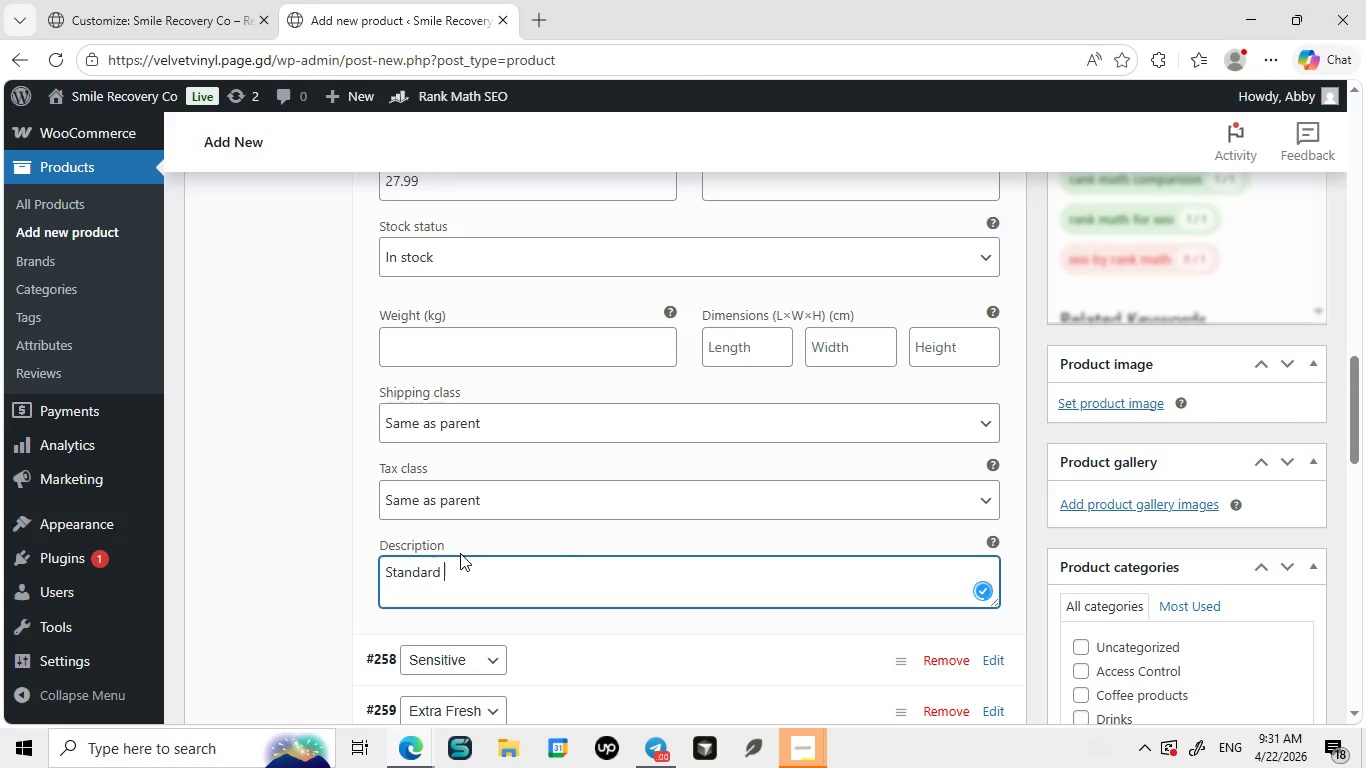 
left_click([460, 553])
 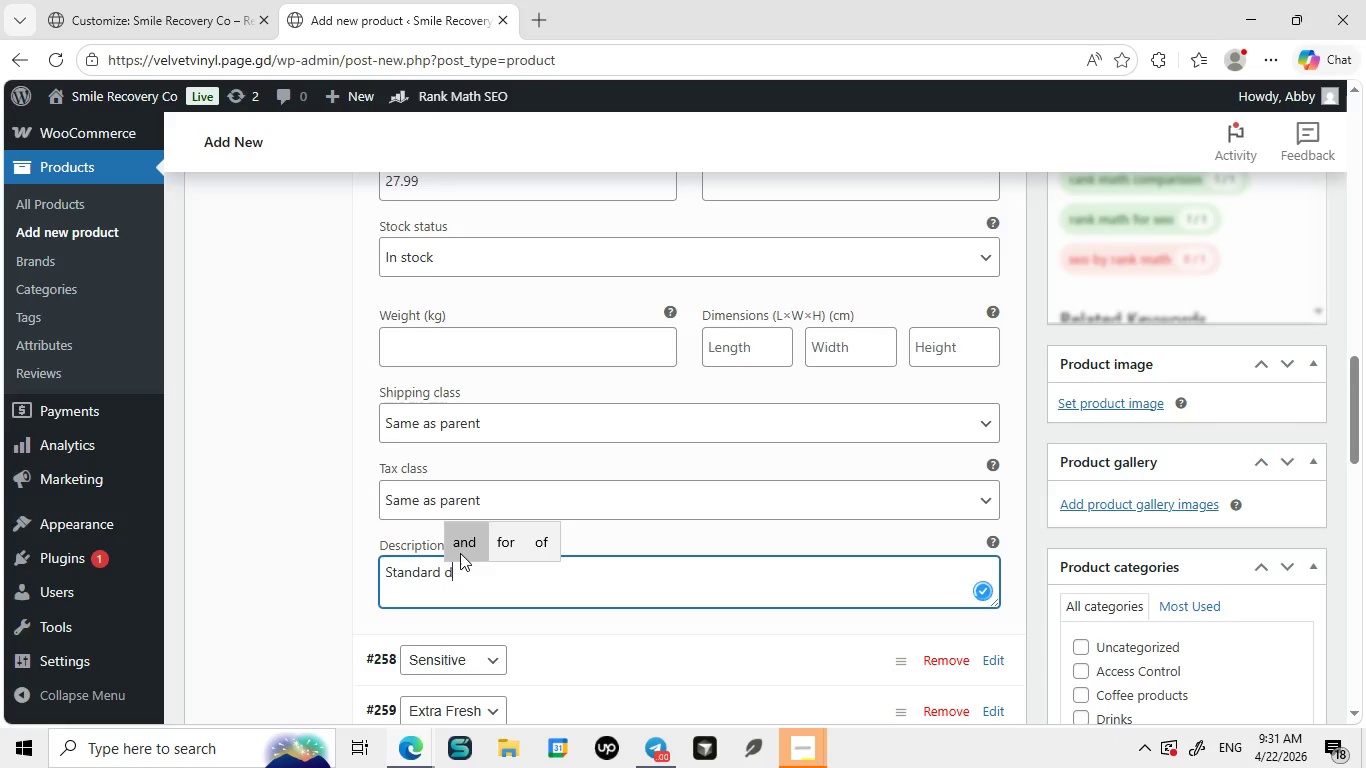 
type(daily cleaning and freshness d)
key(Backspace)
type(support  for aligner users.)
 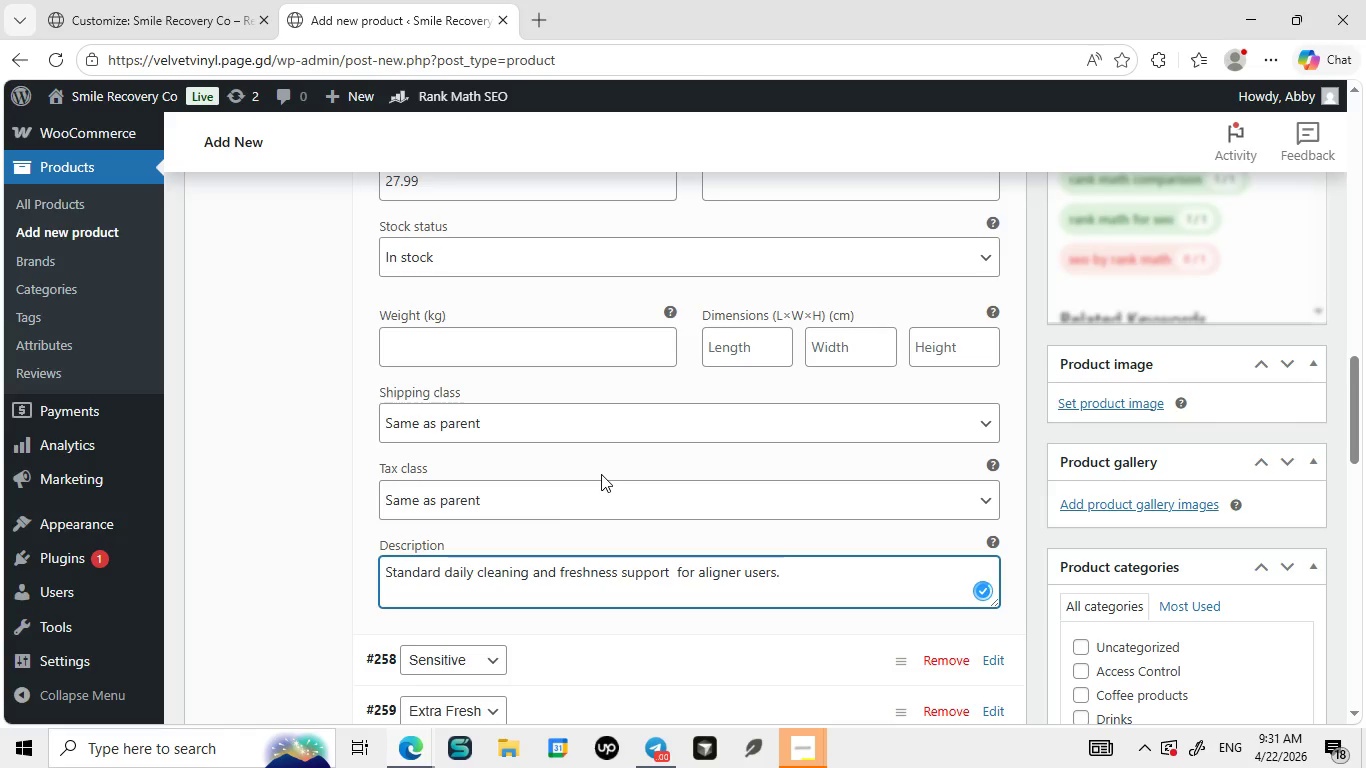 
mouse_move([613, 472])
 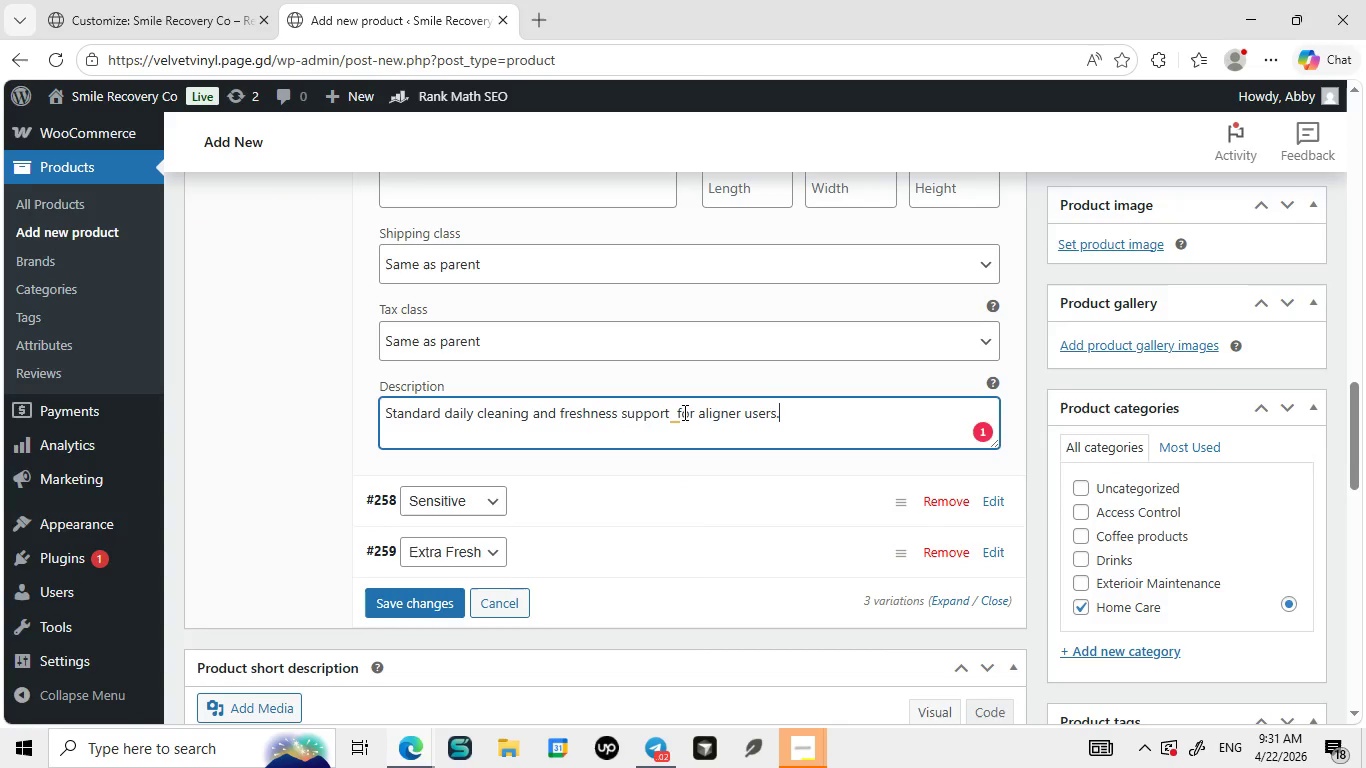 
left_click([674, 414])
 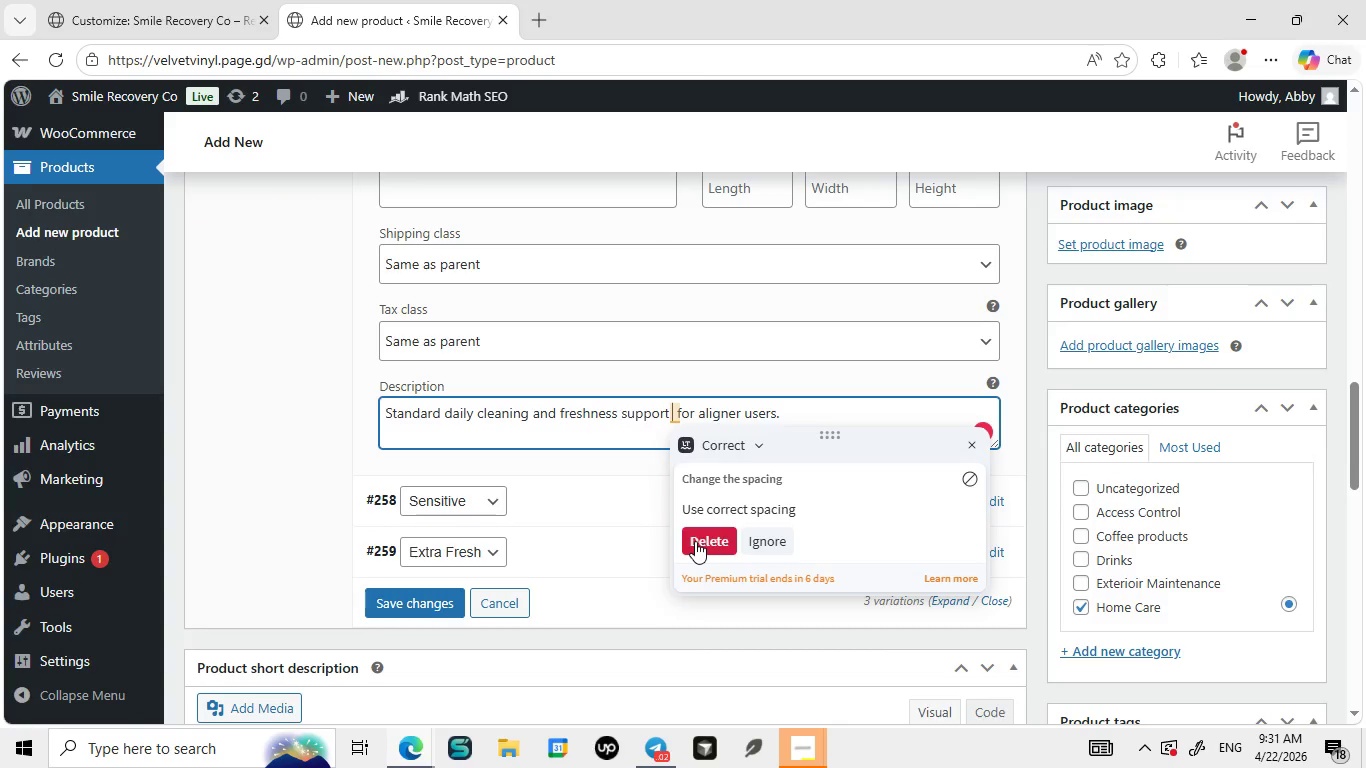 
left_click([695, 541])
 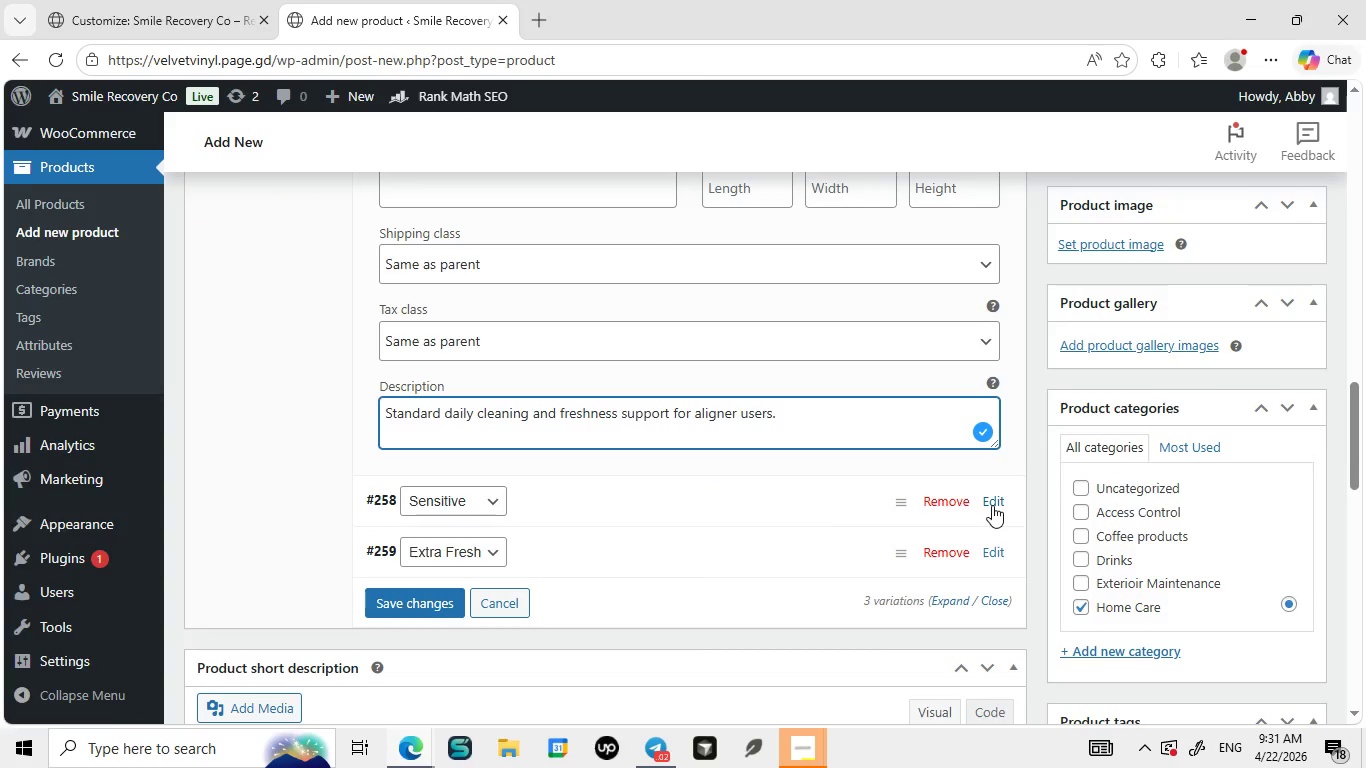 
left_click([992, 505])
 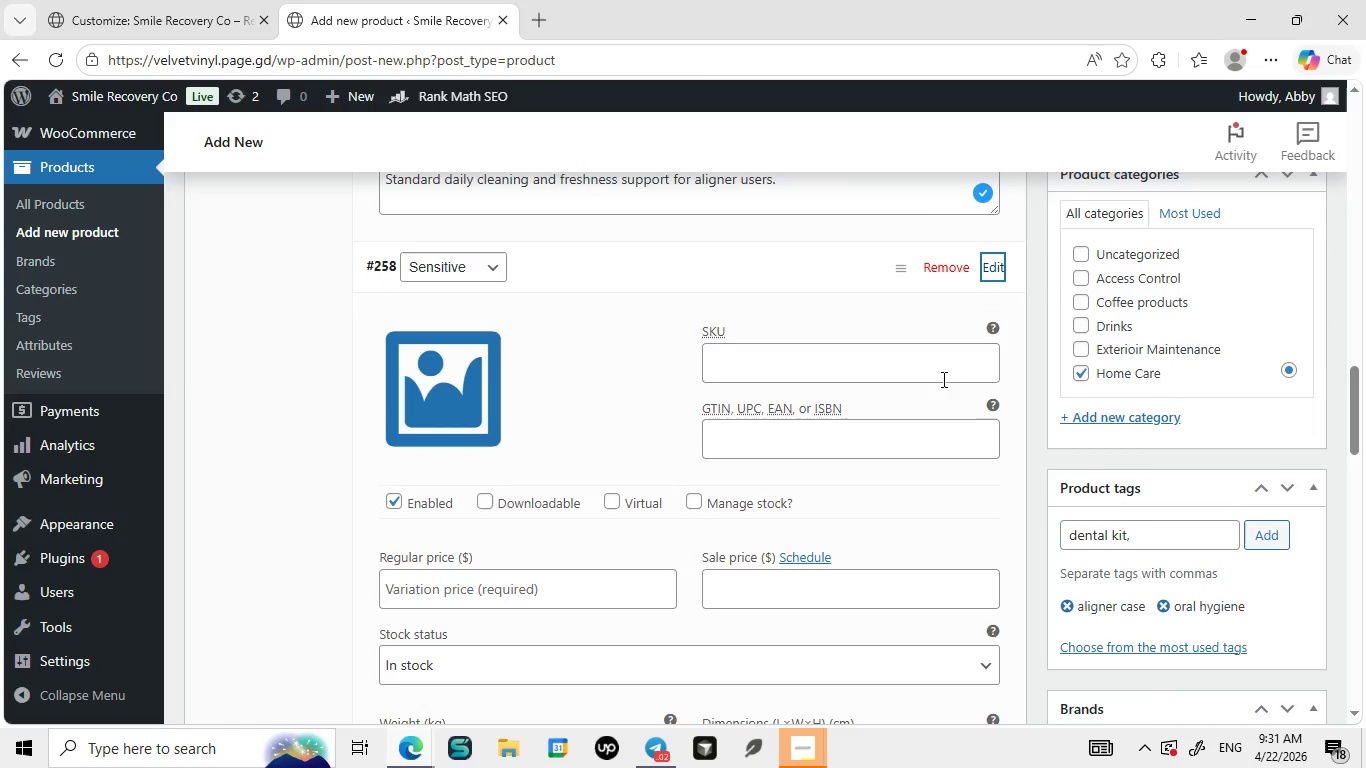 
left_click([923, 371])
 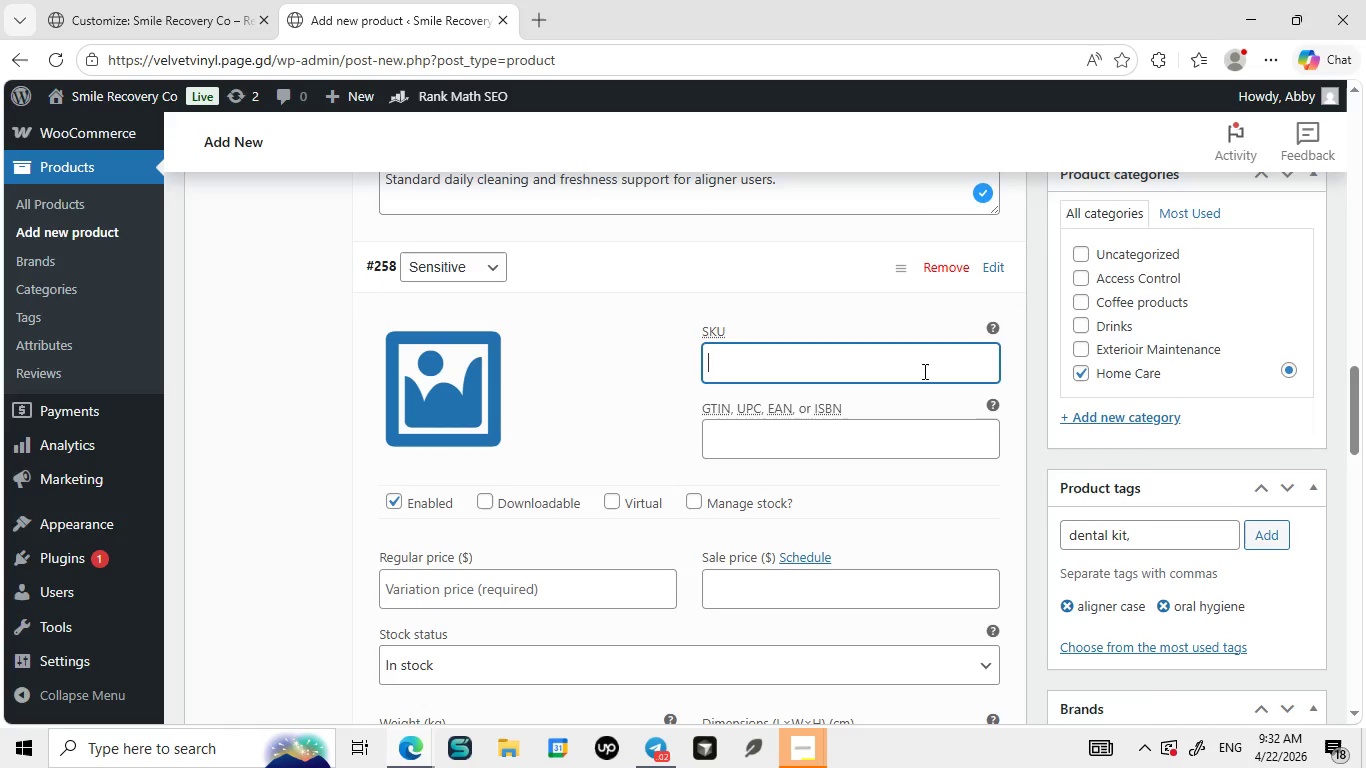 
type(SRC-KIT-002-SEB)
key(Backspace)
type(N)
 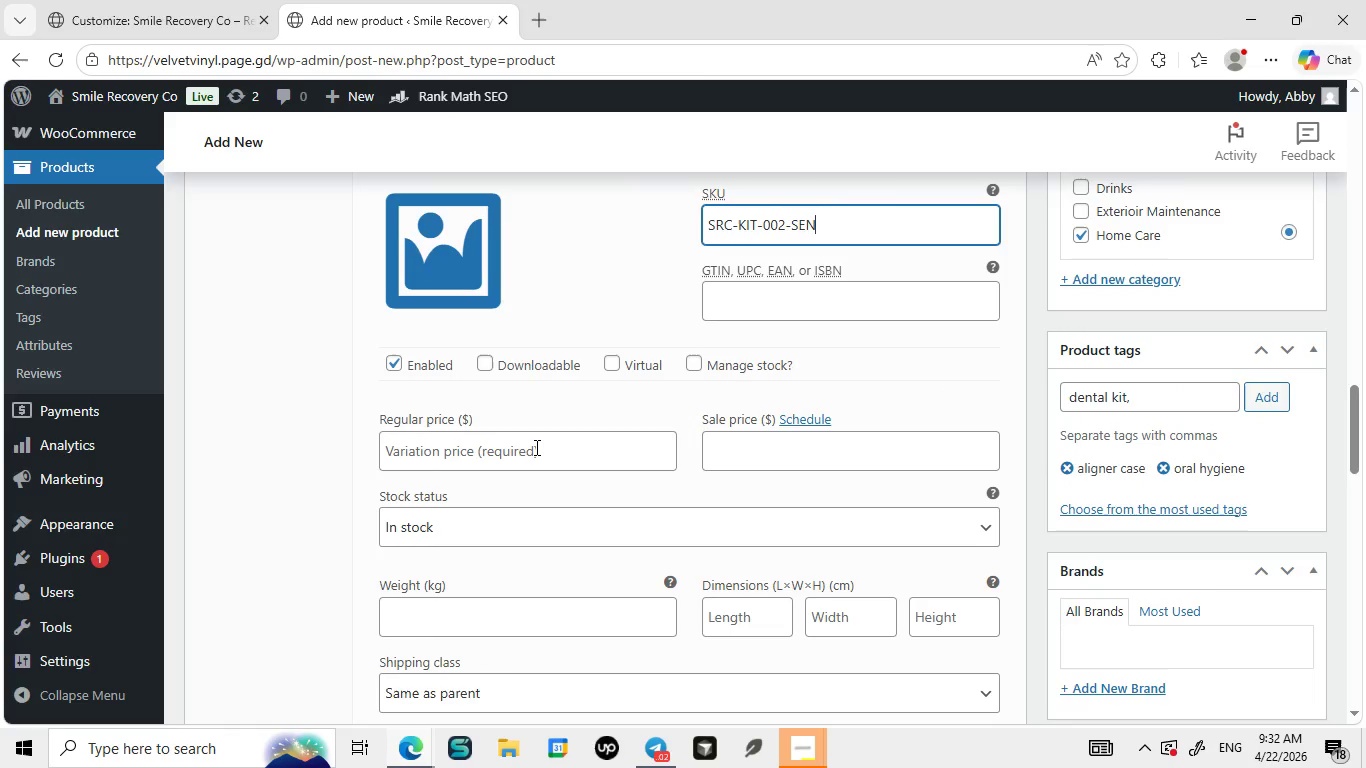 
left_click([535, 447])
 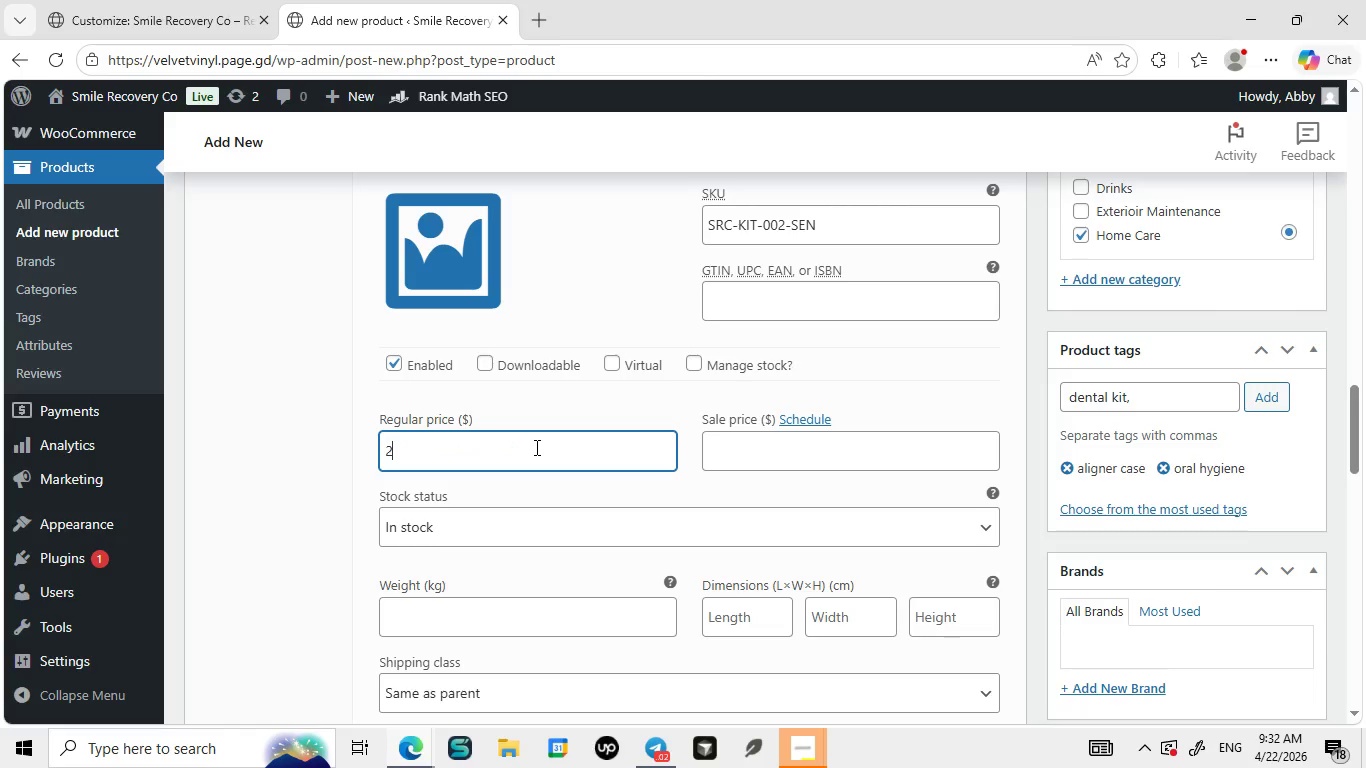 
type(29.99)
 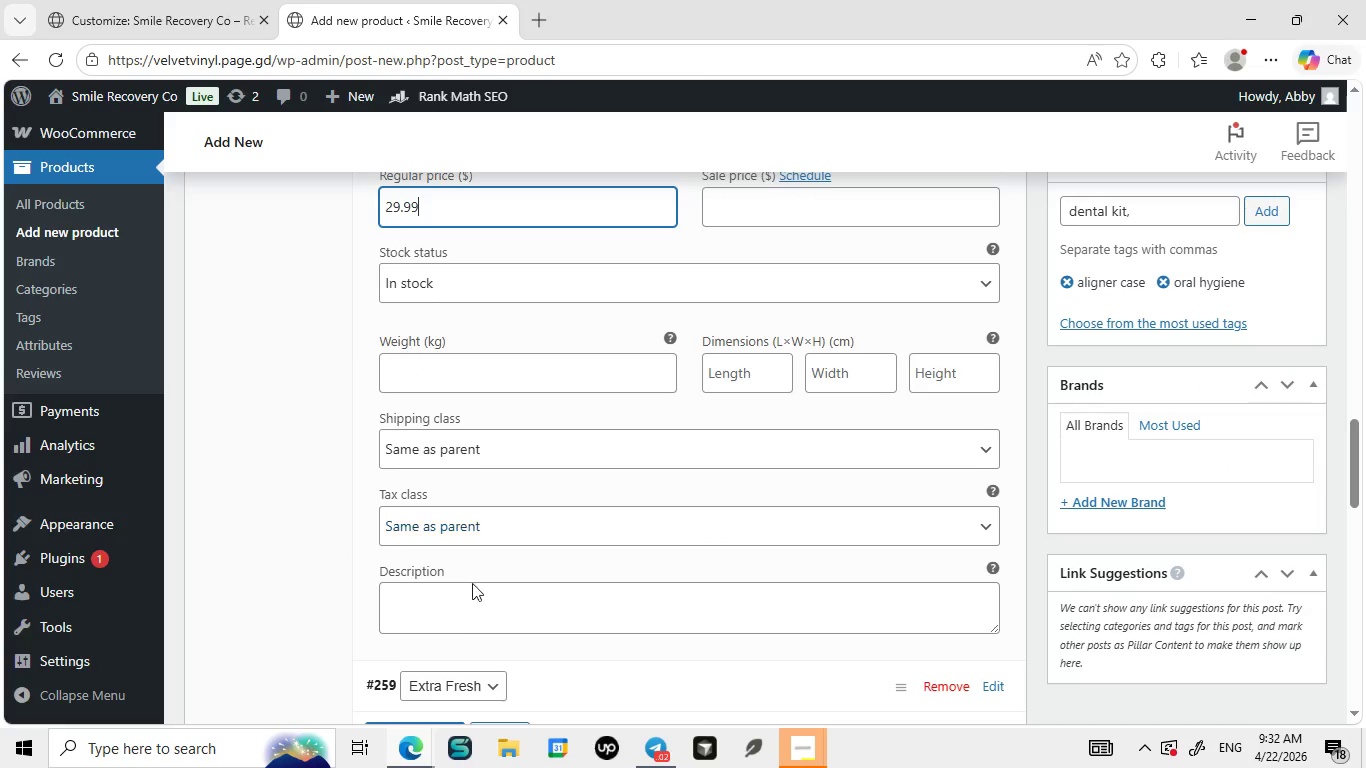 
left_click([459, 615])
 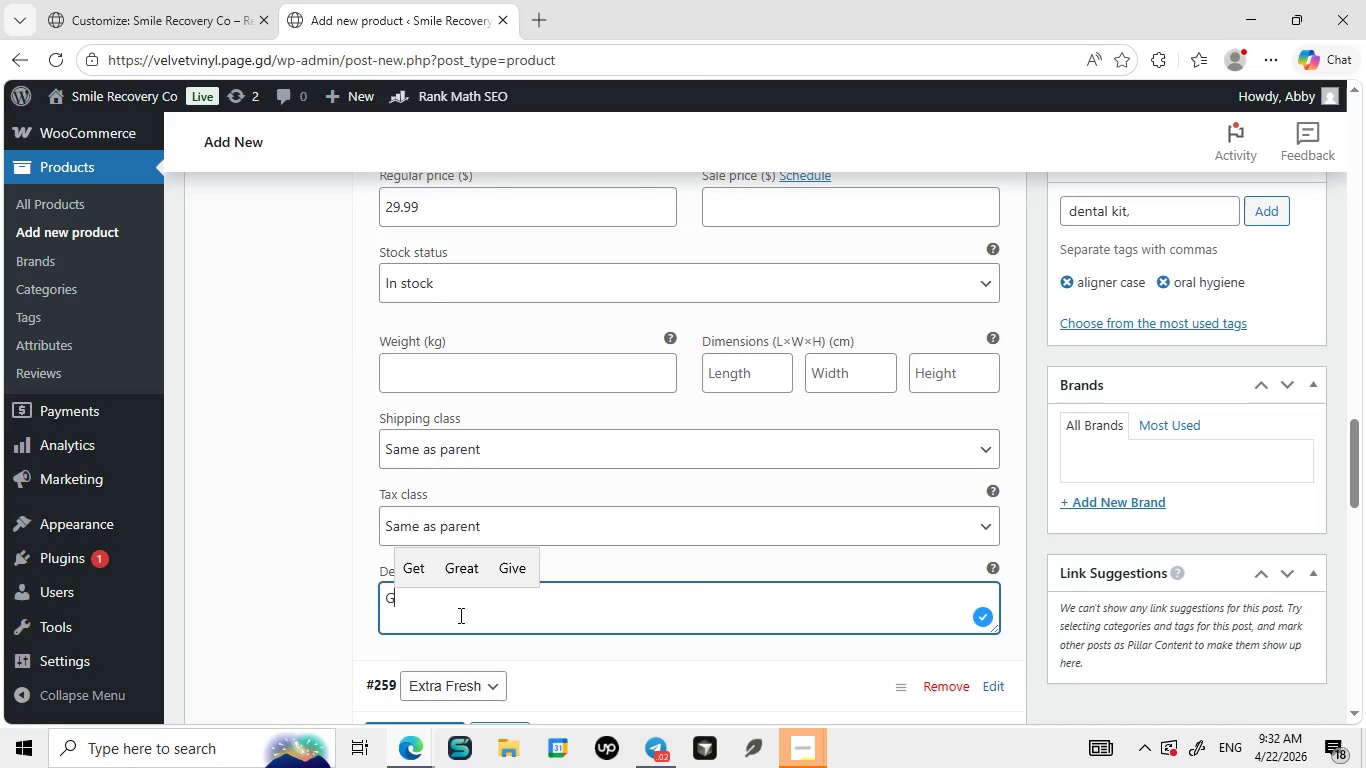 
type(Gentle formula designed for sensetive teeth and h)
key(Backspace)
type(gums during aligner use.)
 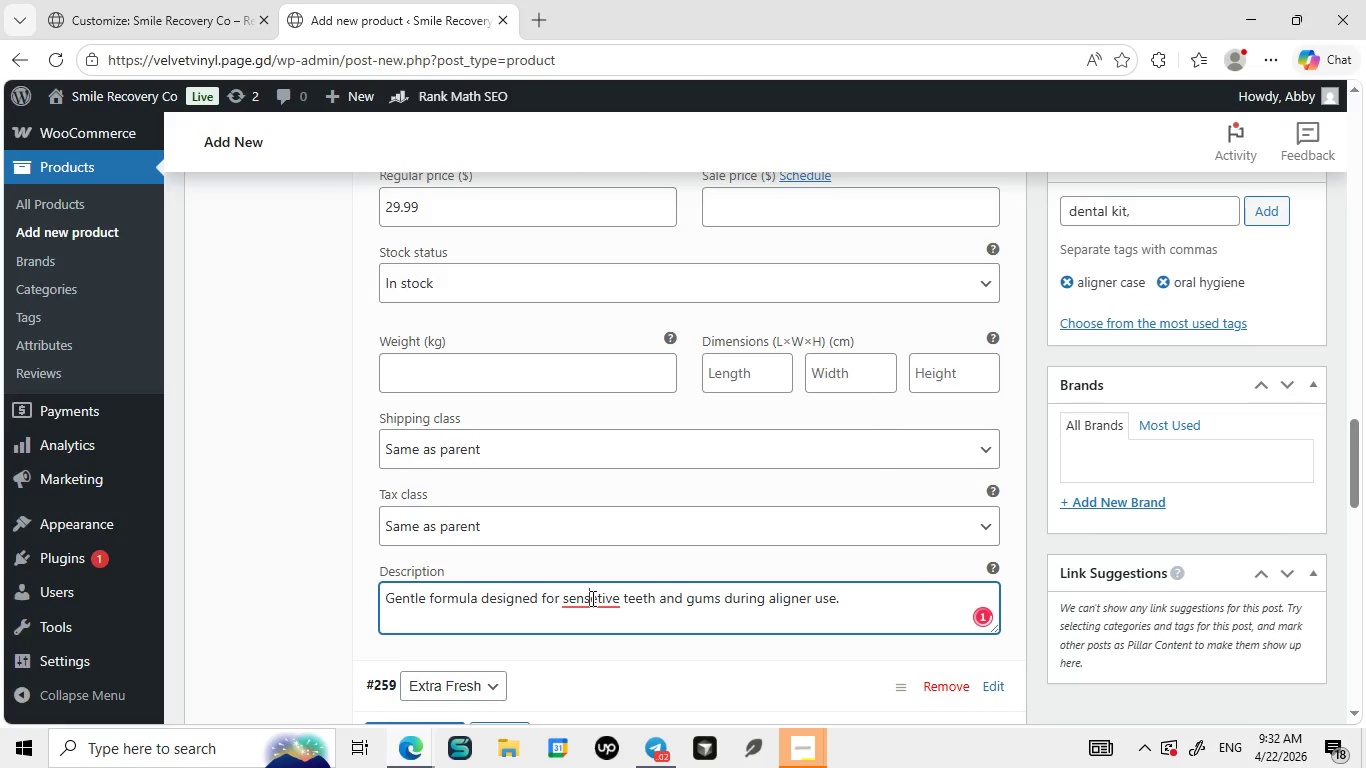 
left_click([591, 598])
 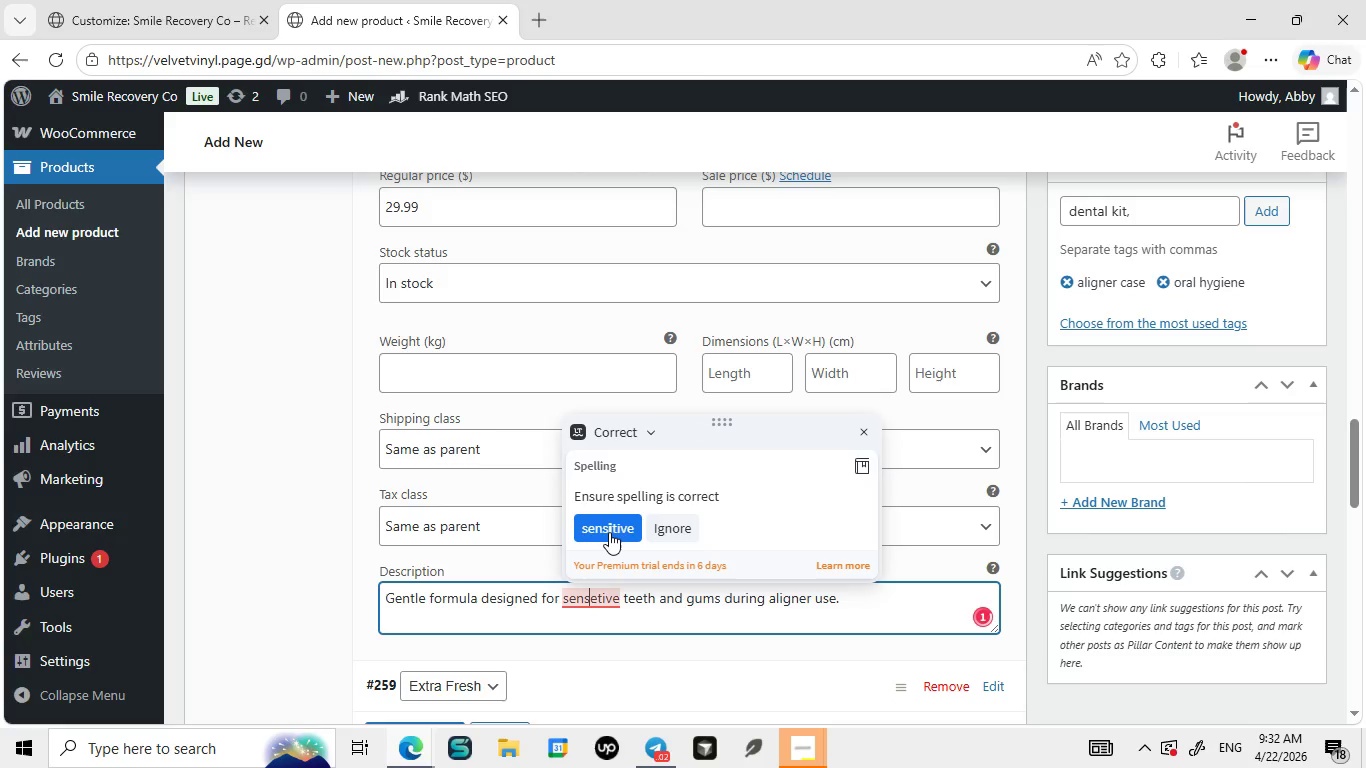 
left_click([609, 532])
 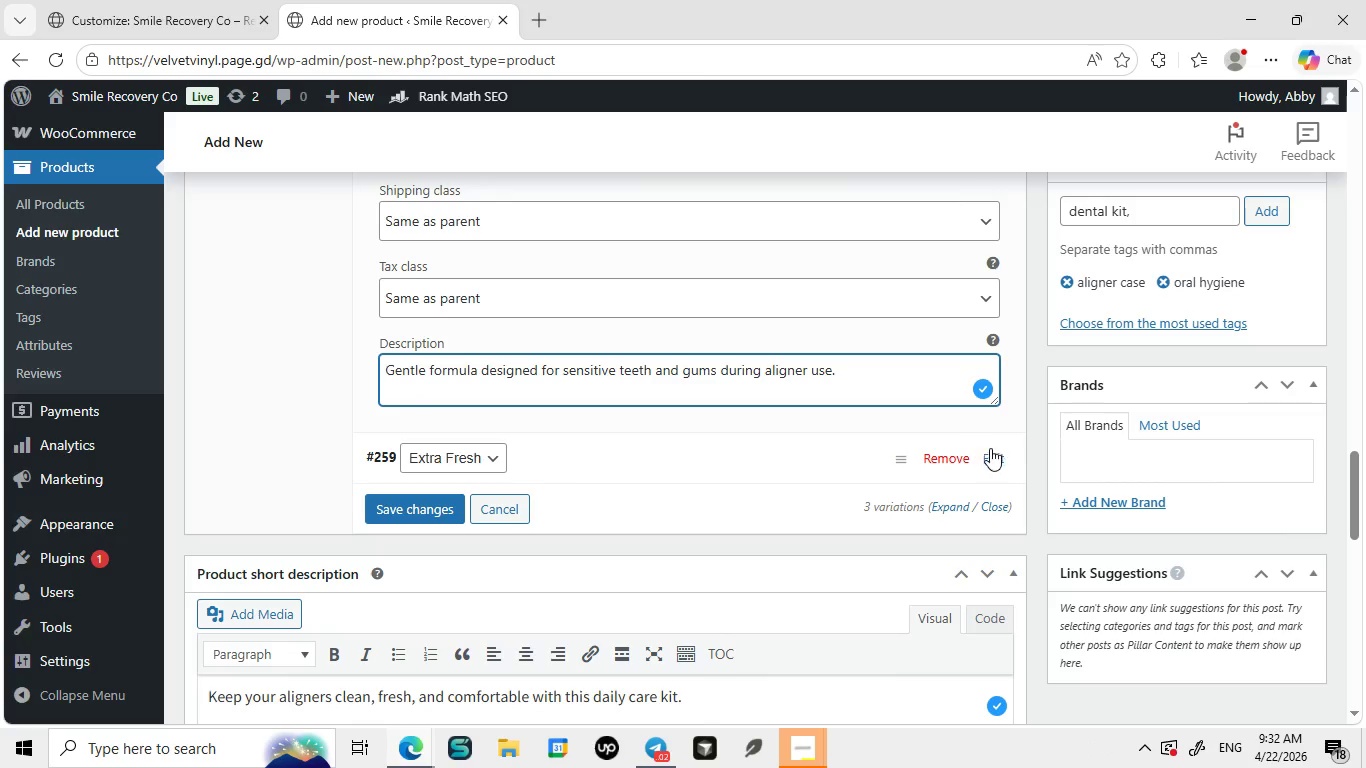 
left_click([992, 453])
 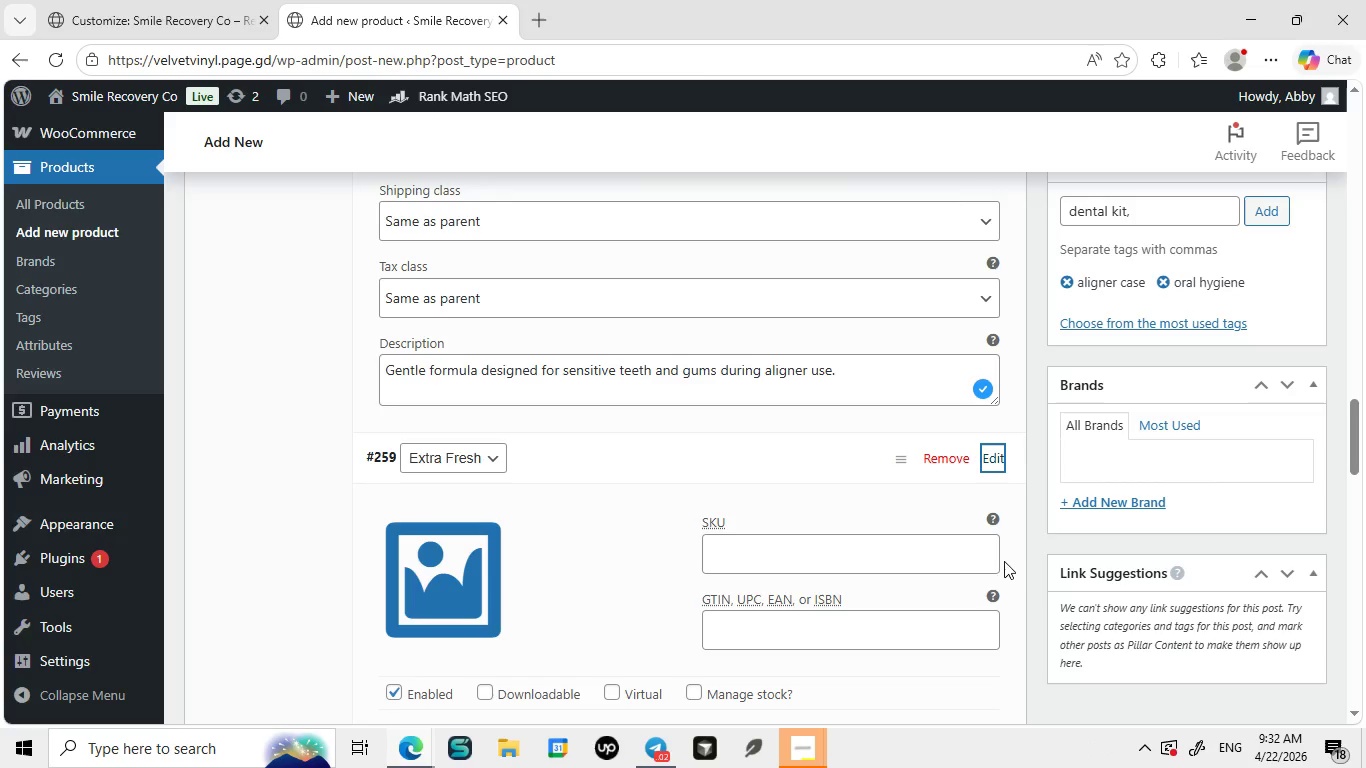 
left_click([931, 567])
 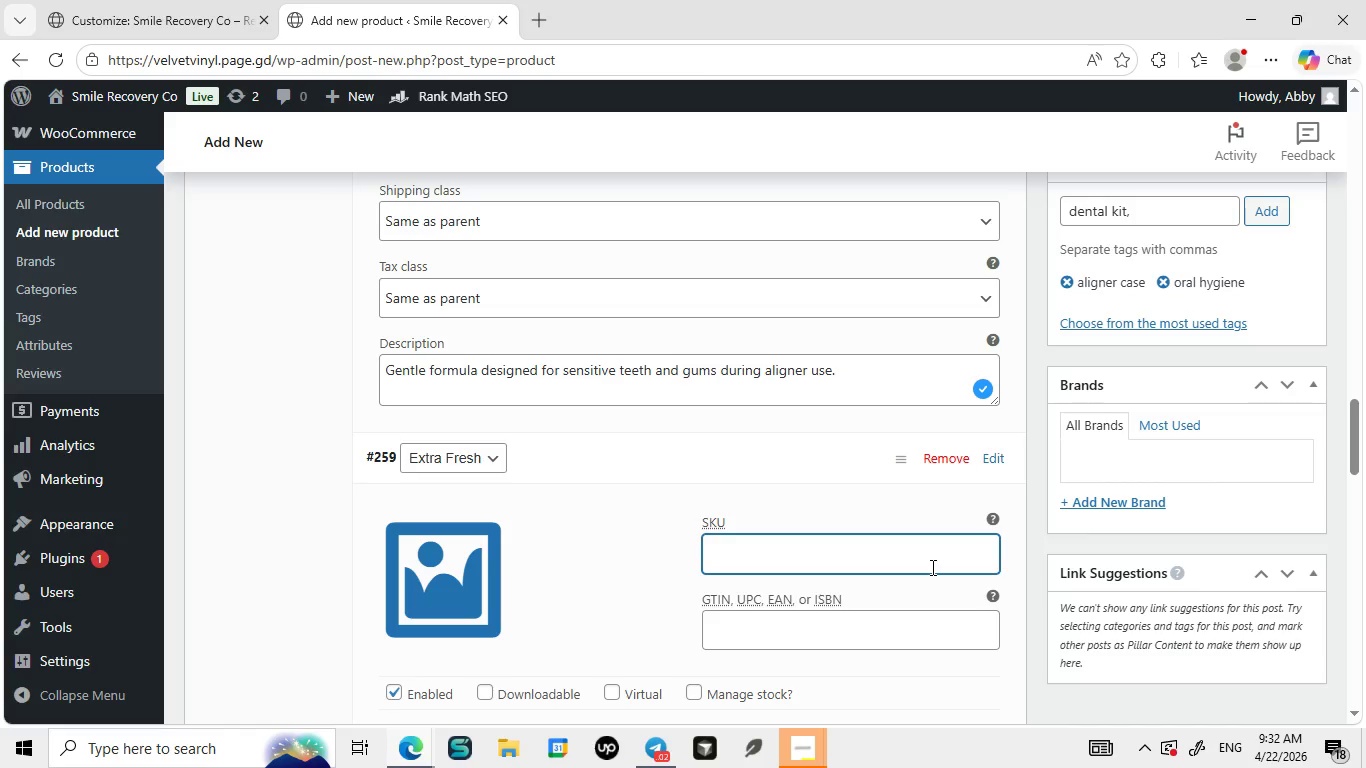 
type(SRC-KIT-002-FRESH)
 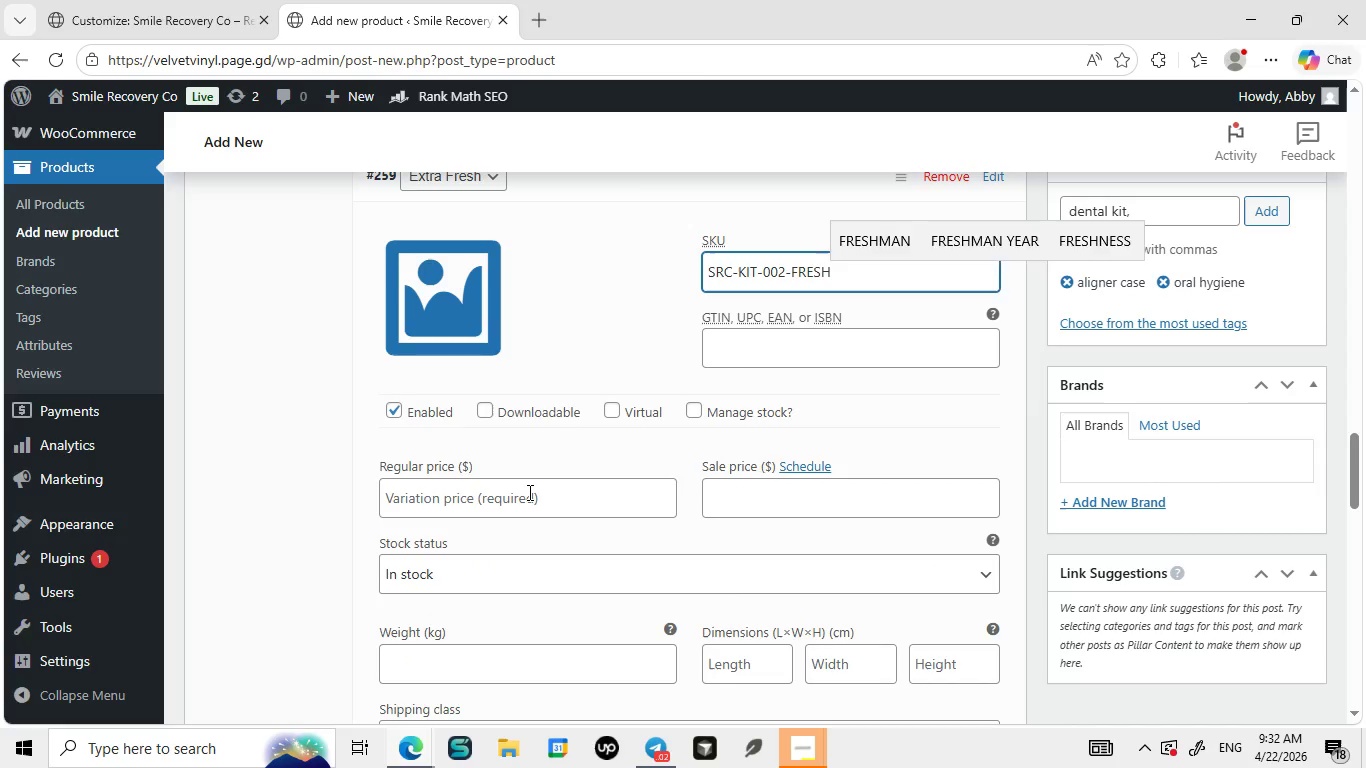 
left_click([528, 492])
 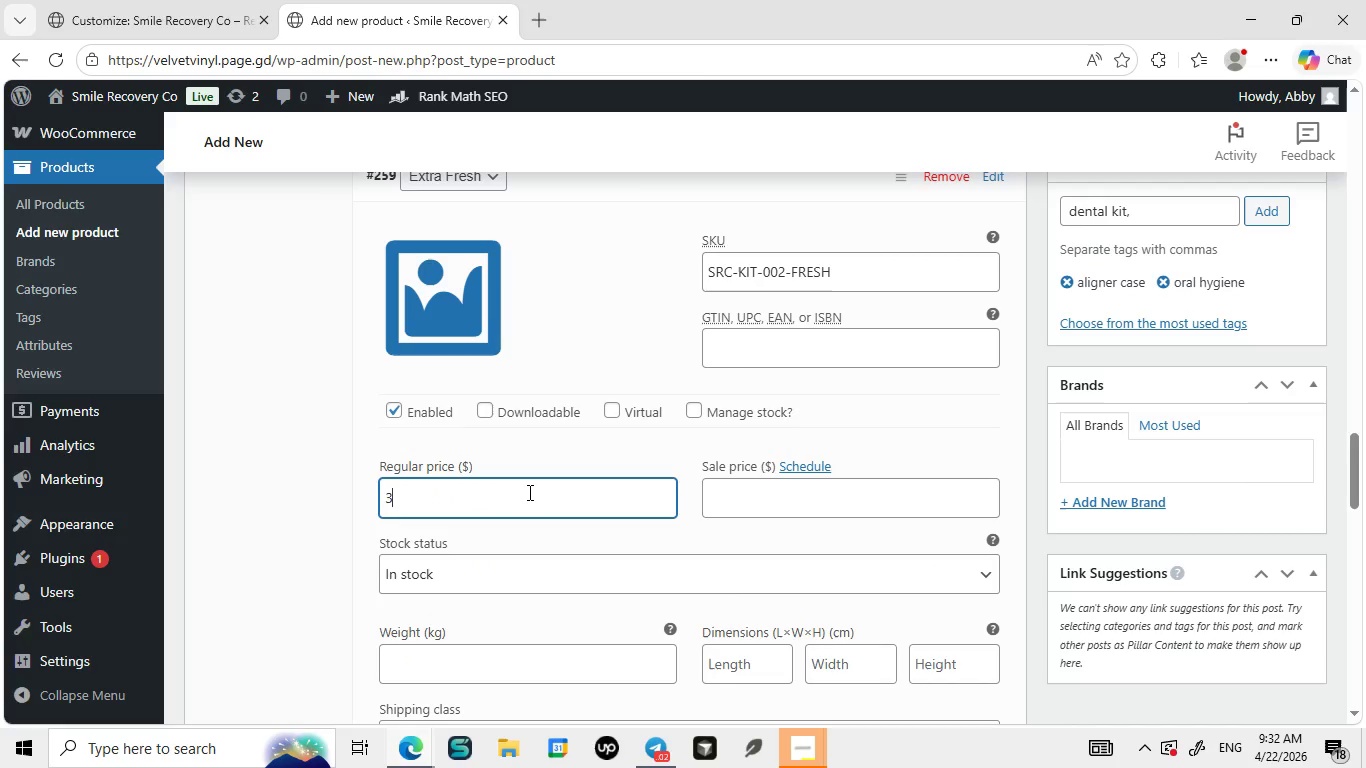 
type(32.0)
key(Backspace)
type(99)
 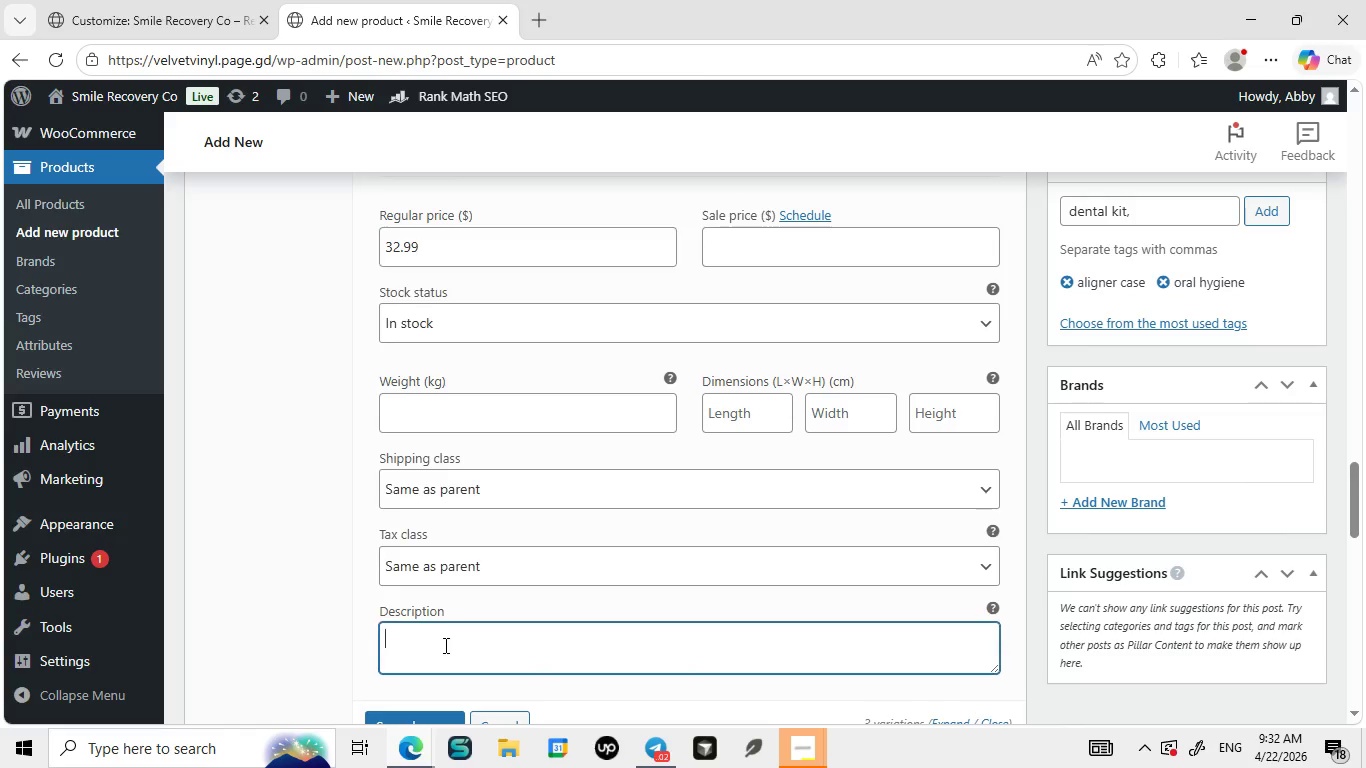 
left_click([444, 645])
 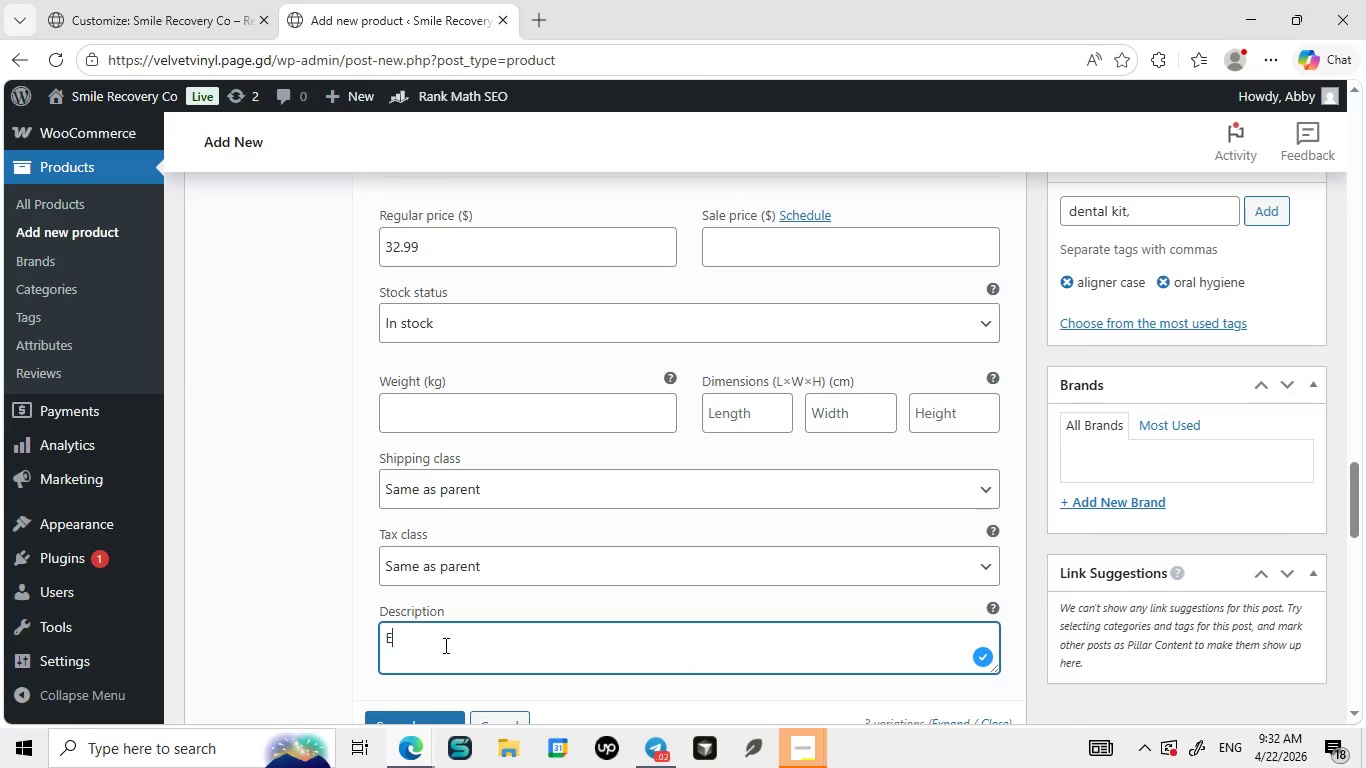 
type(Enhanced frree)
key(Backspace)
key(Backspace)
type(shness and deep cleaning for o)
key(Backspace)
type(long-lasting comfort and confidence.)
 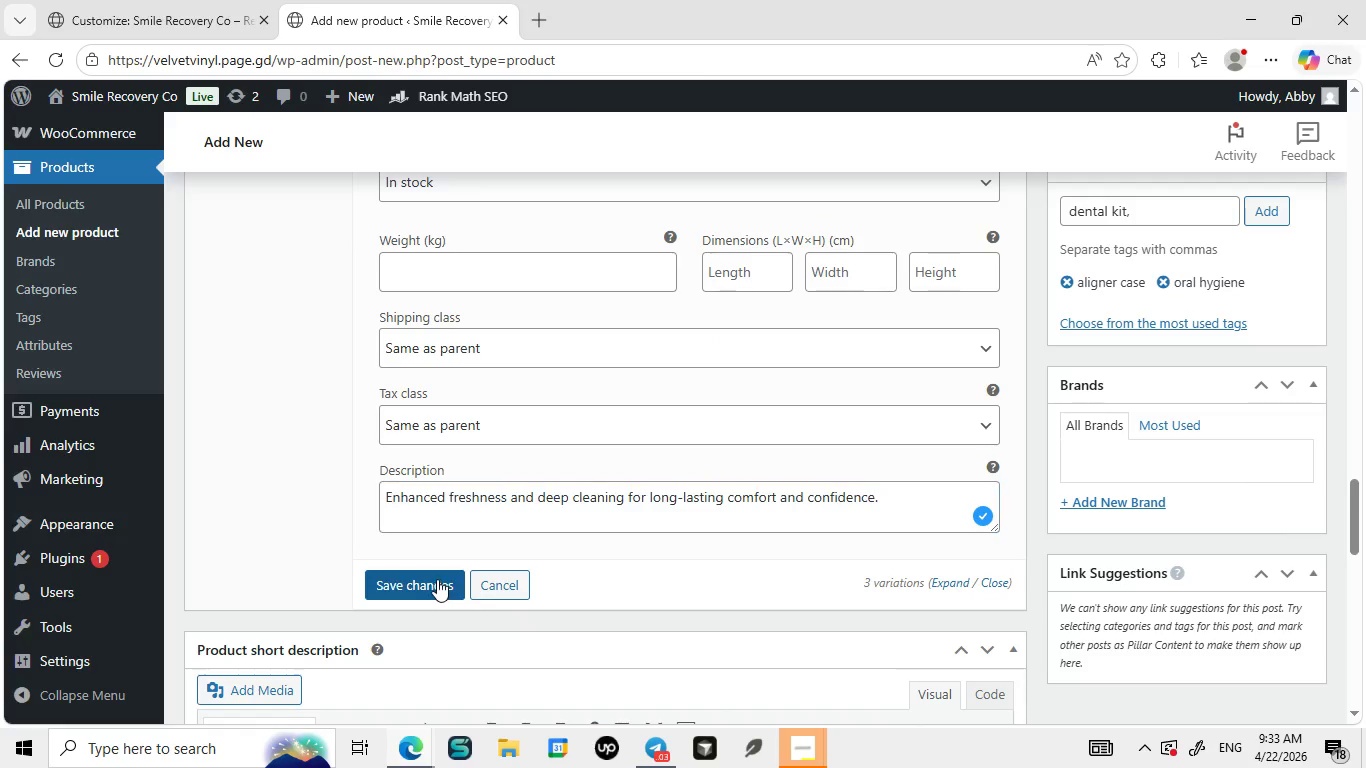 
left_click([437, 579])
 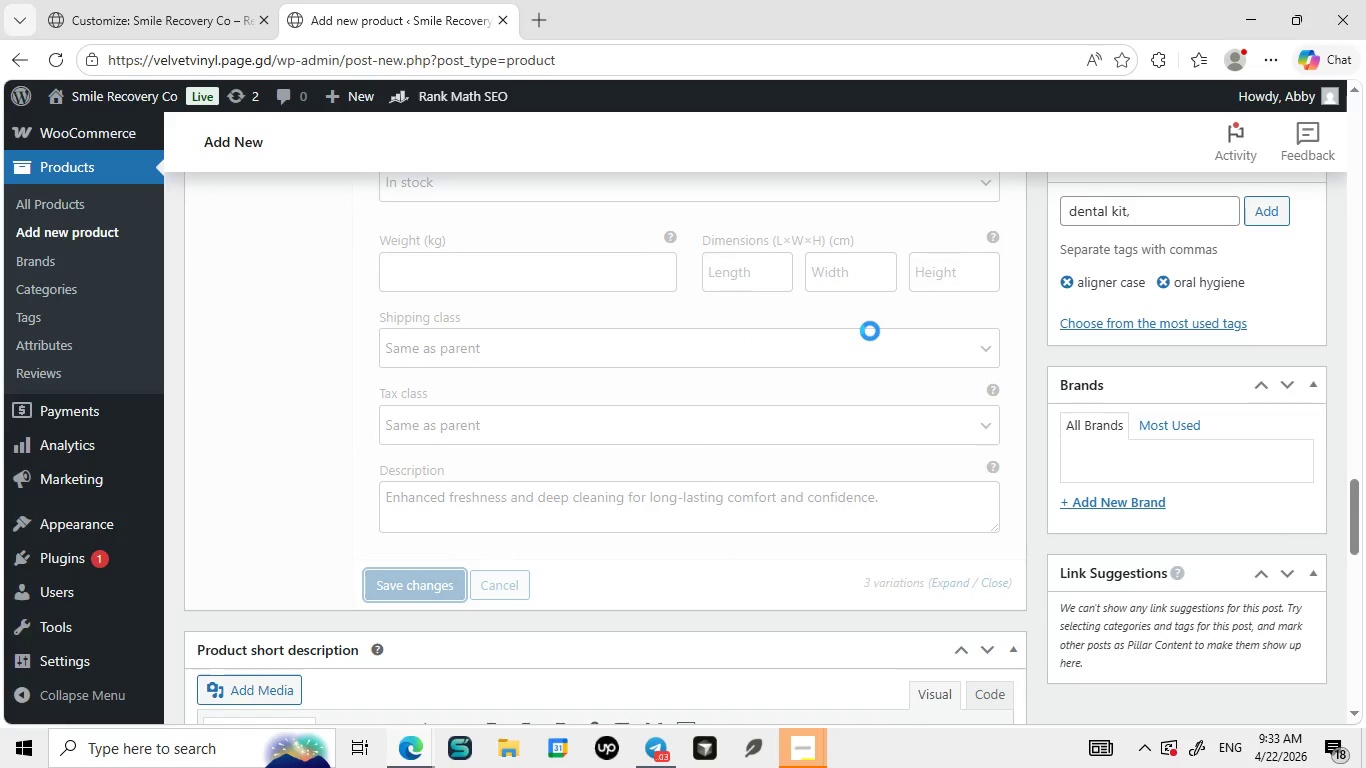 
mouse_move([867, 324])
 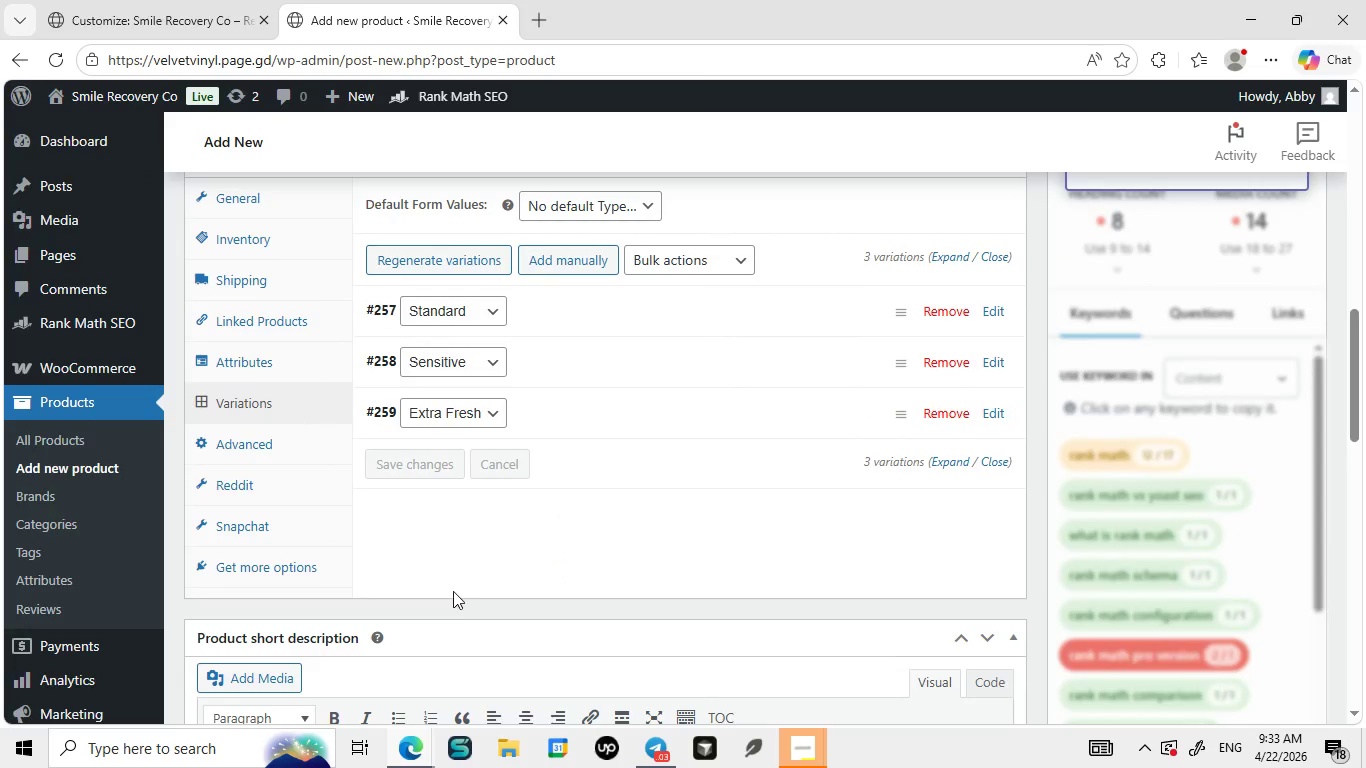 
left_click([262, 446])
 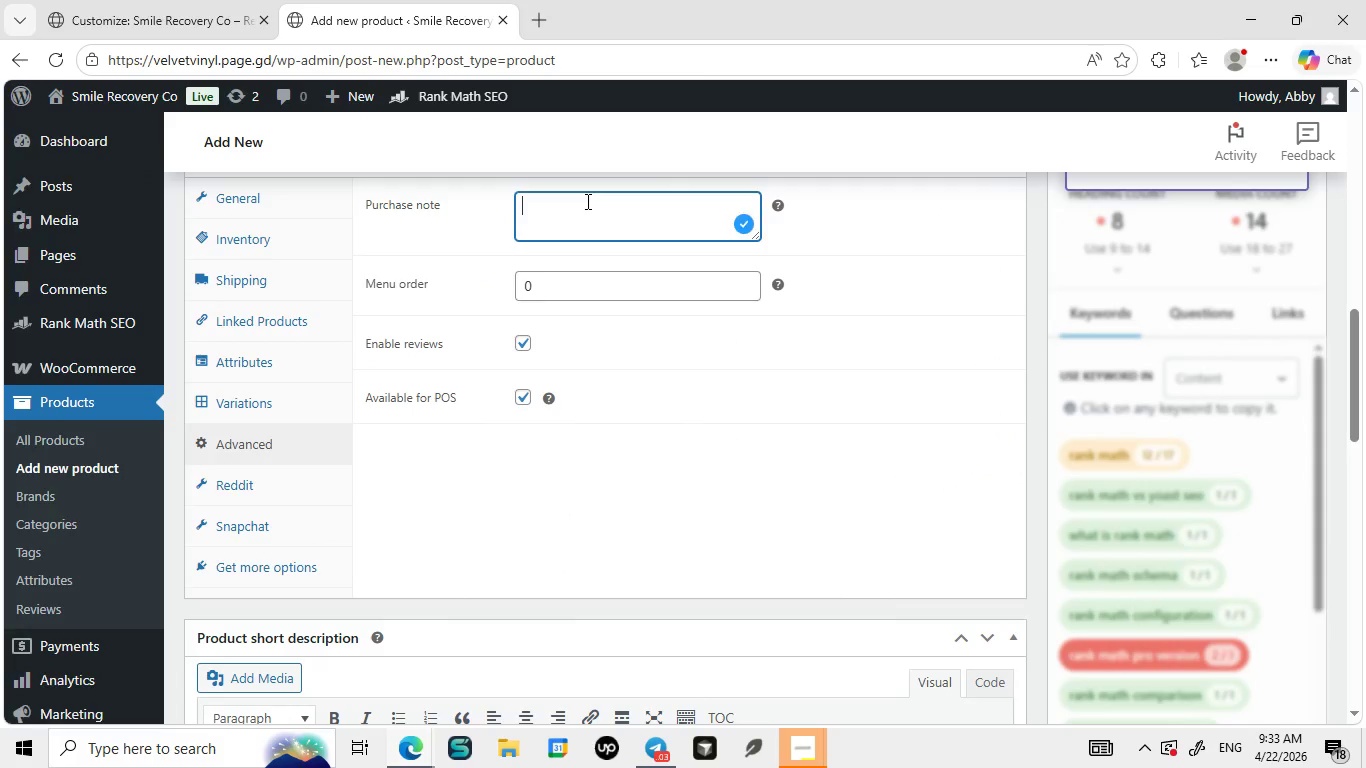 
left_click([586, 201])
 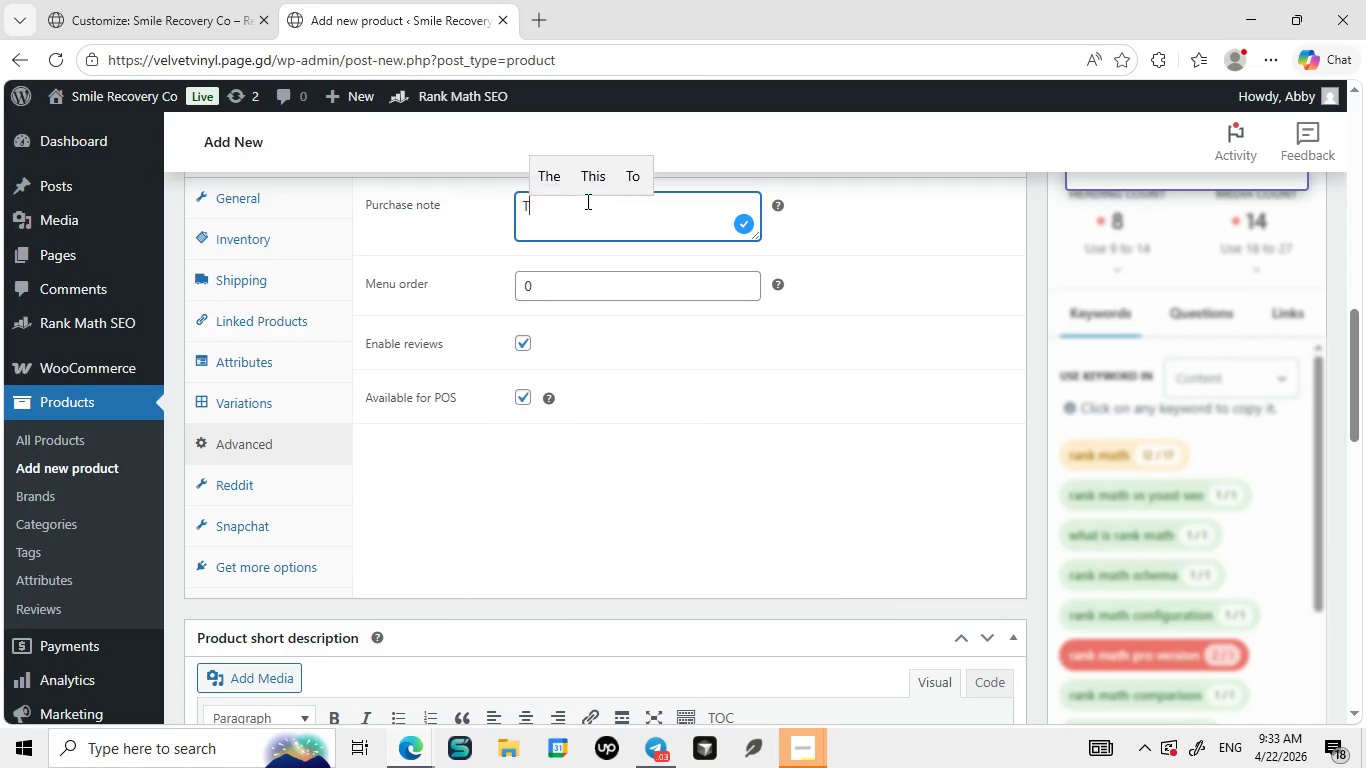 
type(Thank you for choosing us. Please follow instructions for best result.)
 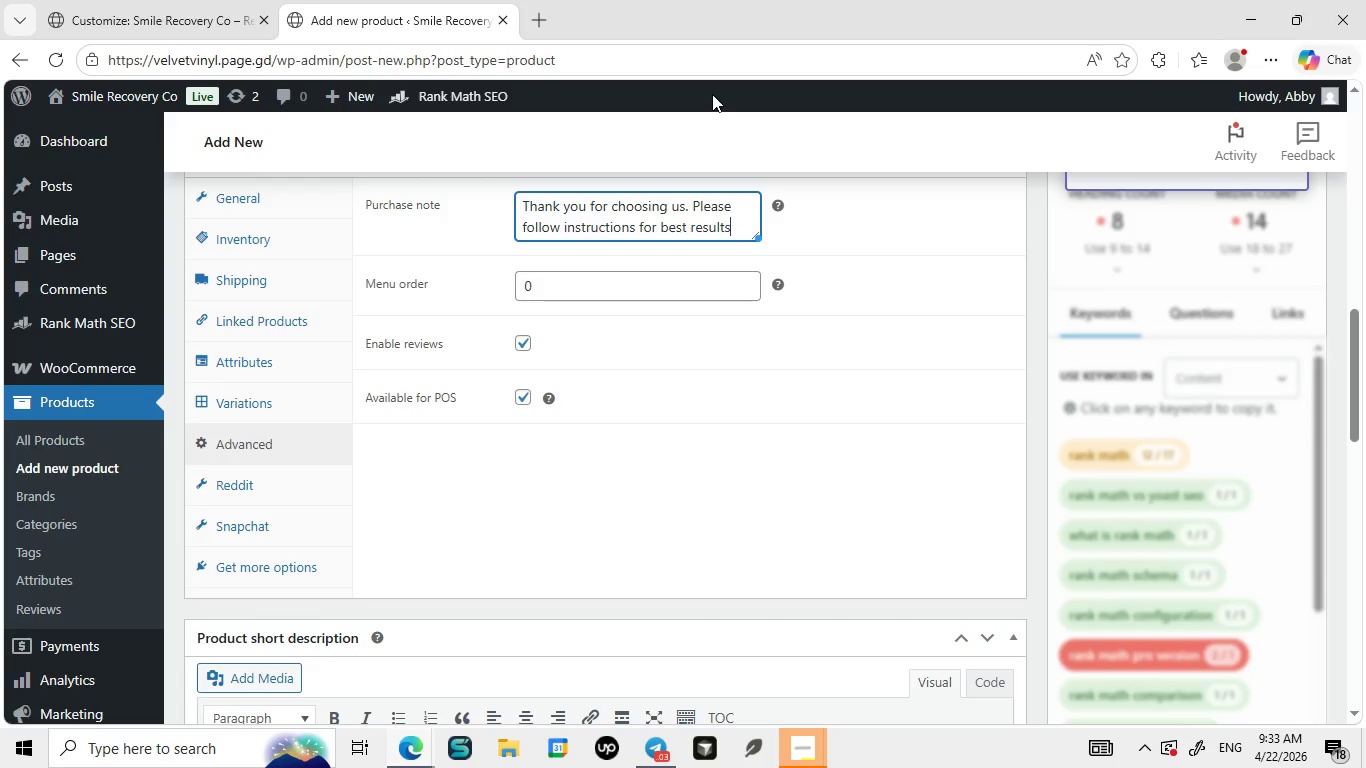 
key(Backspace)
 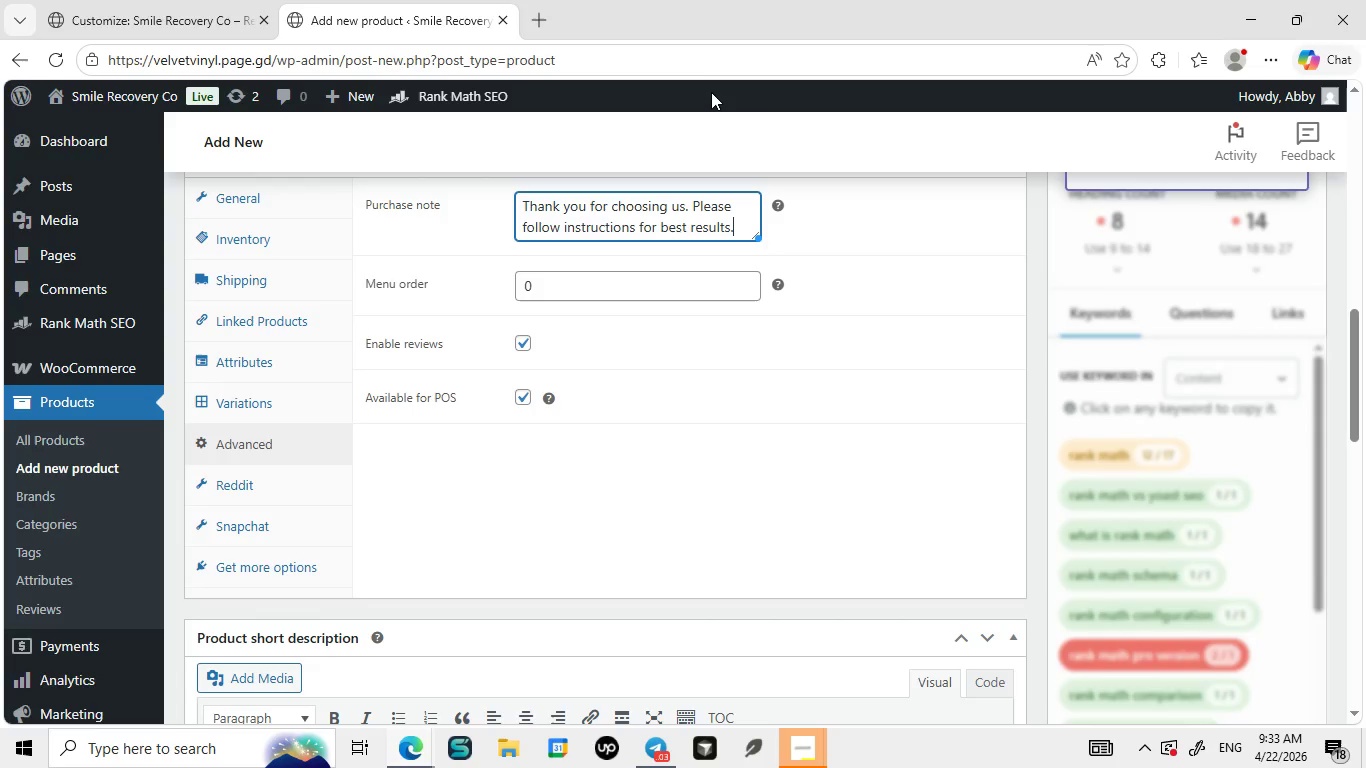 
key(S)
 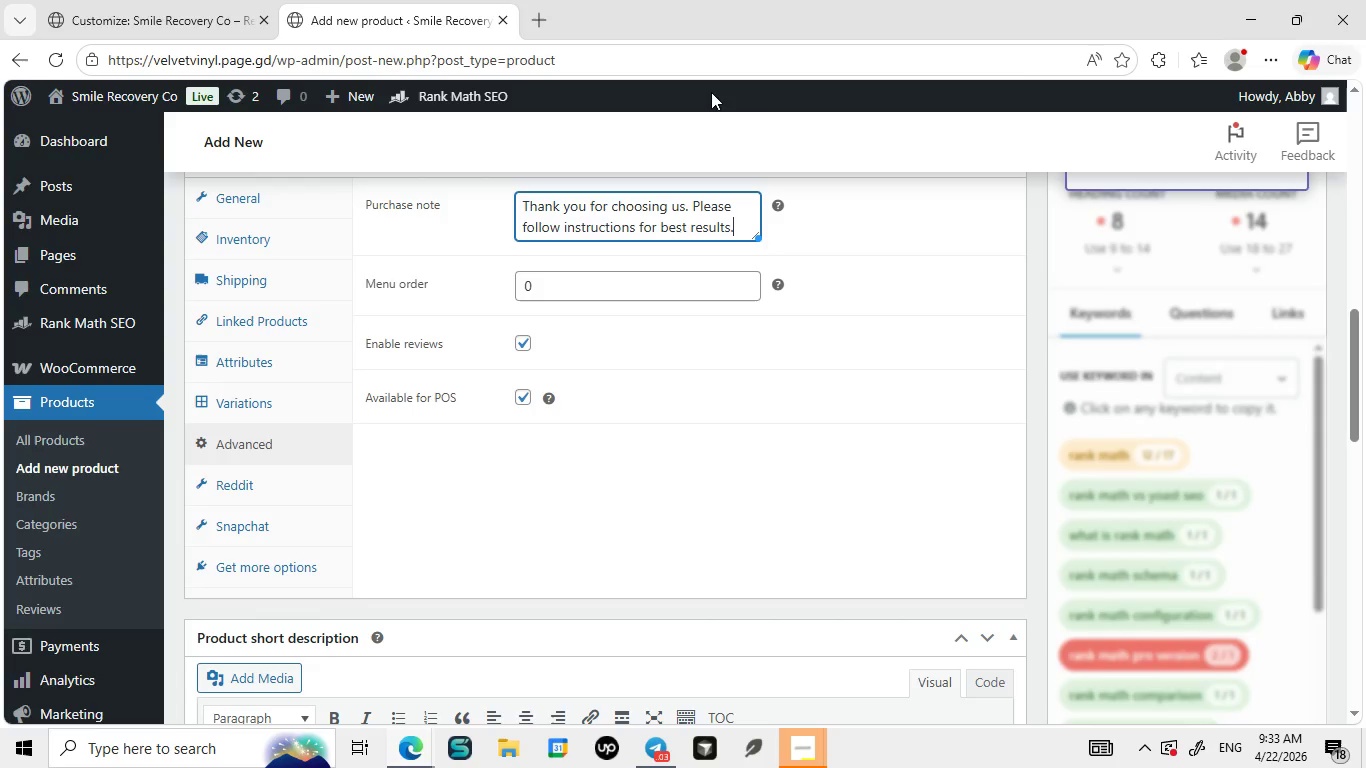 
key(Period)
 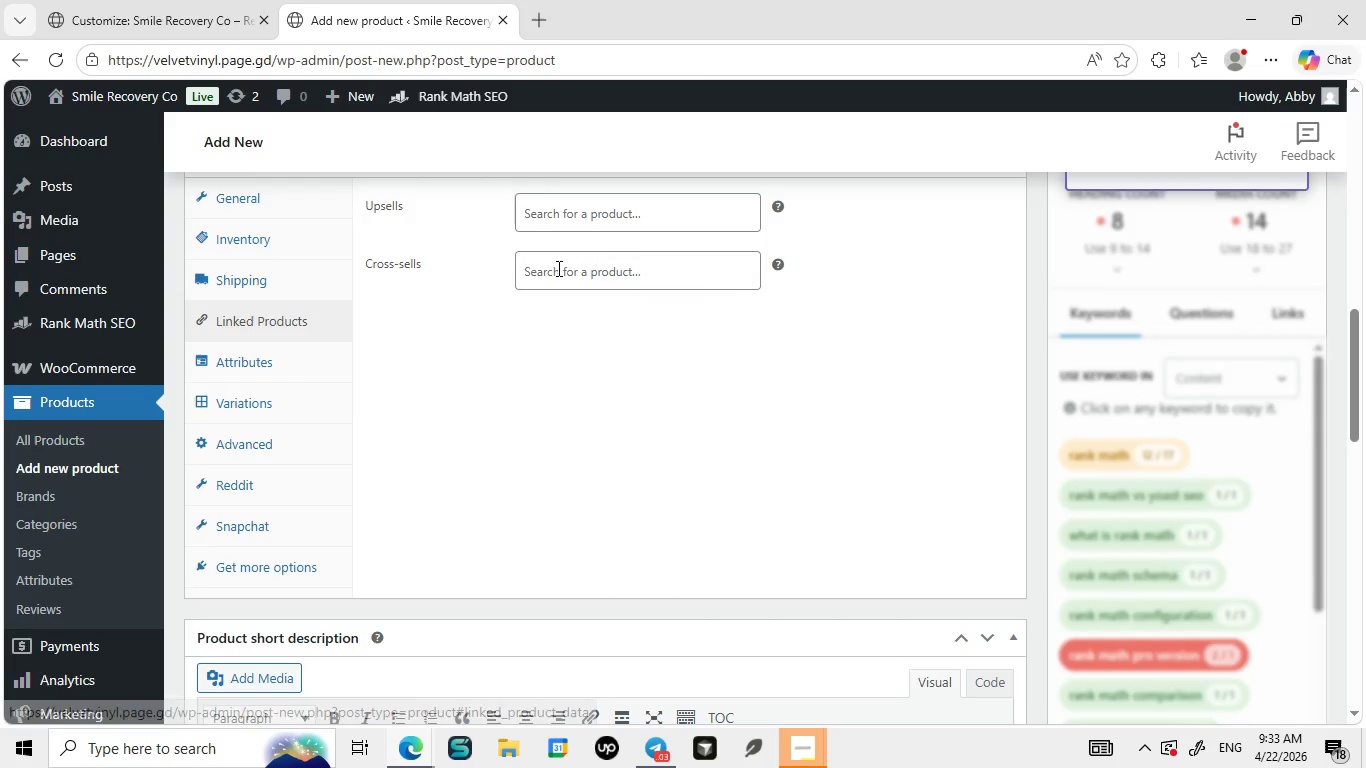 
left_click([564, 270])
 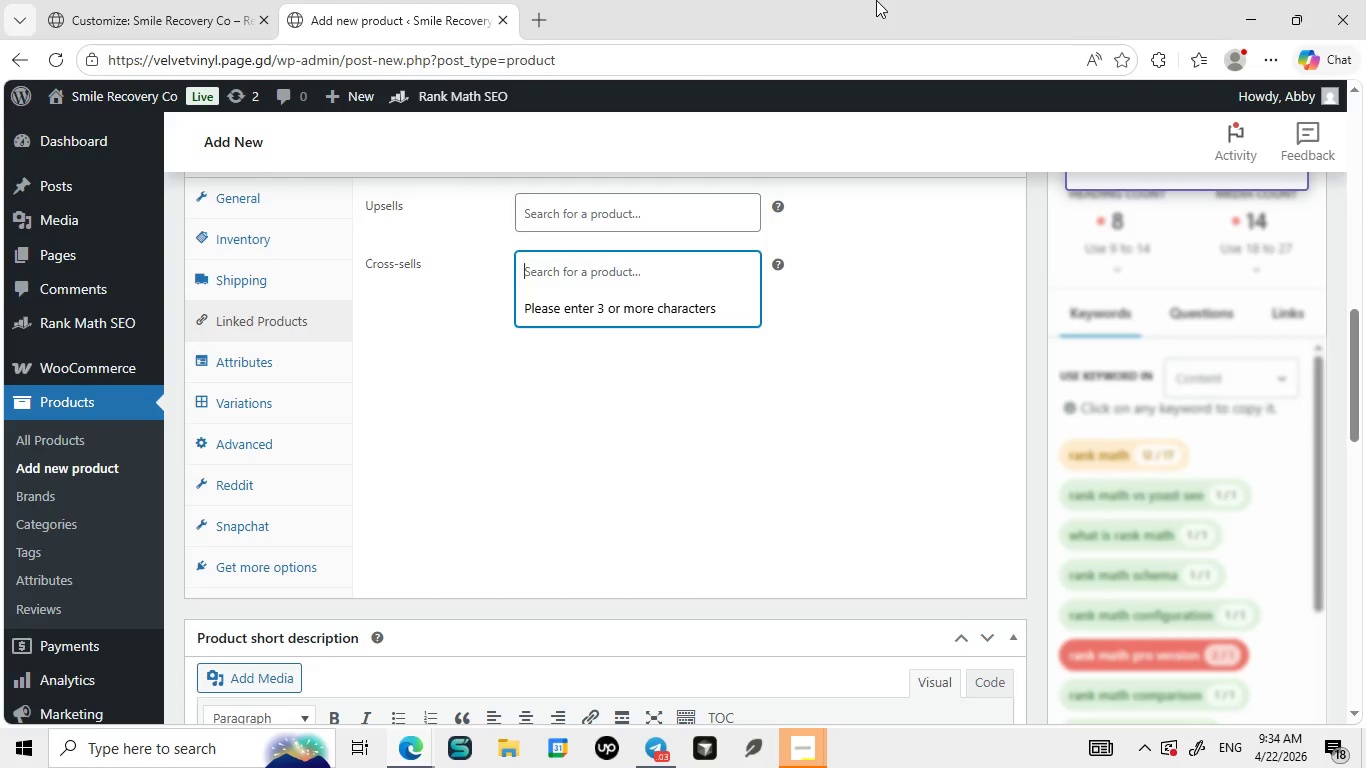 
wait(30.25)
 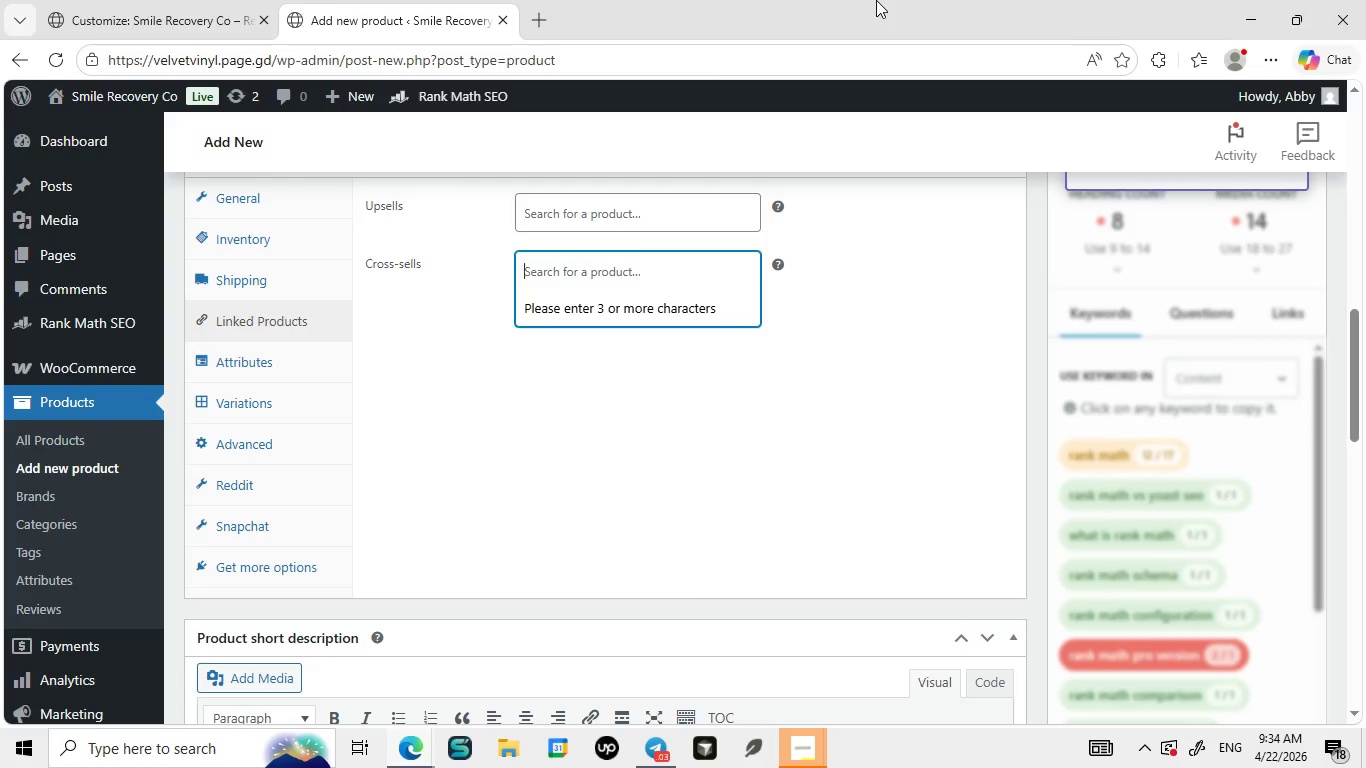 
type(Braces Survival Kit)
 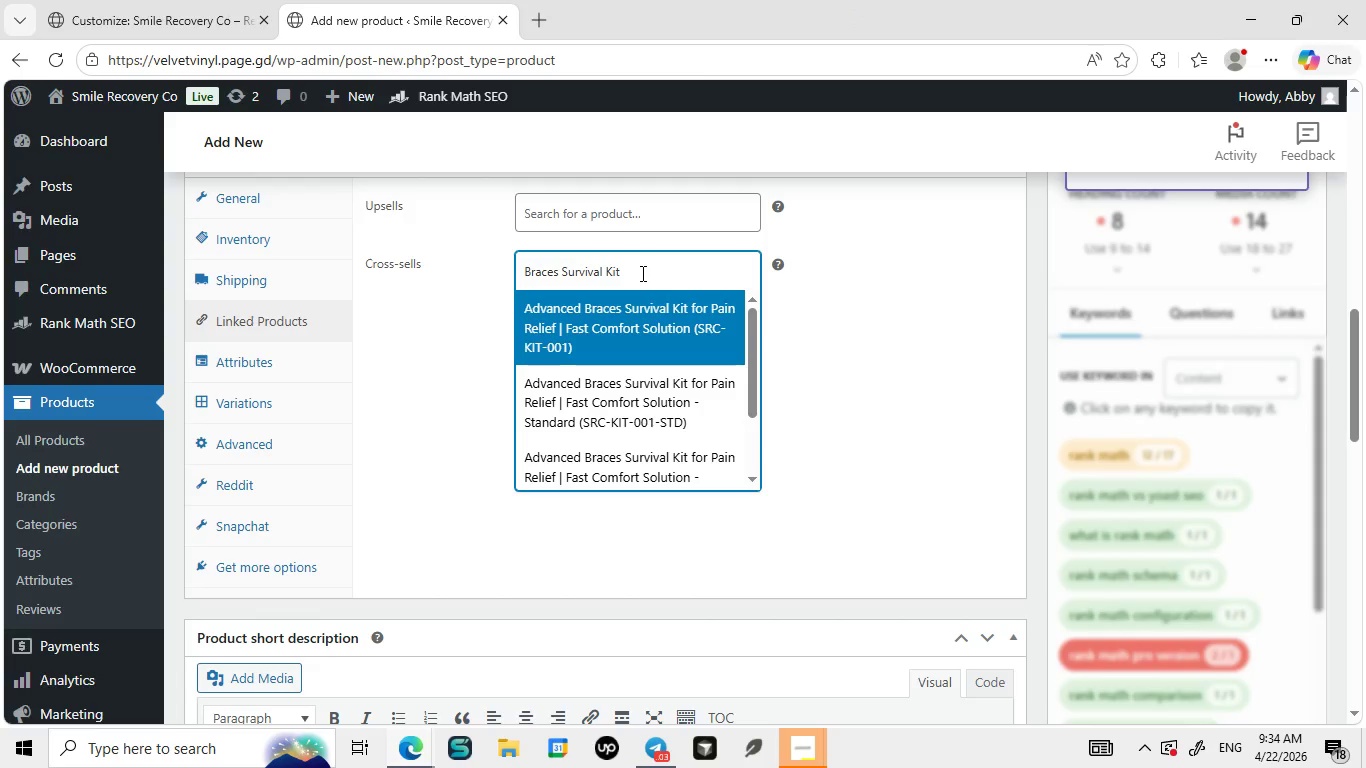 
wait(12.98)
 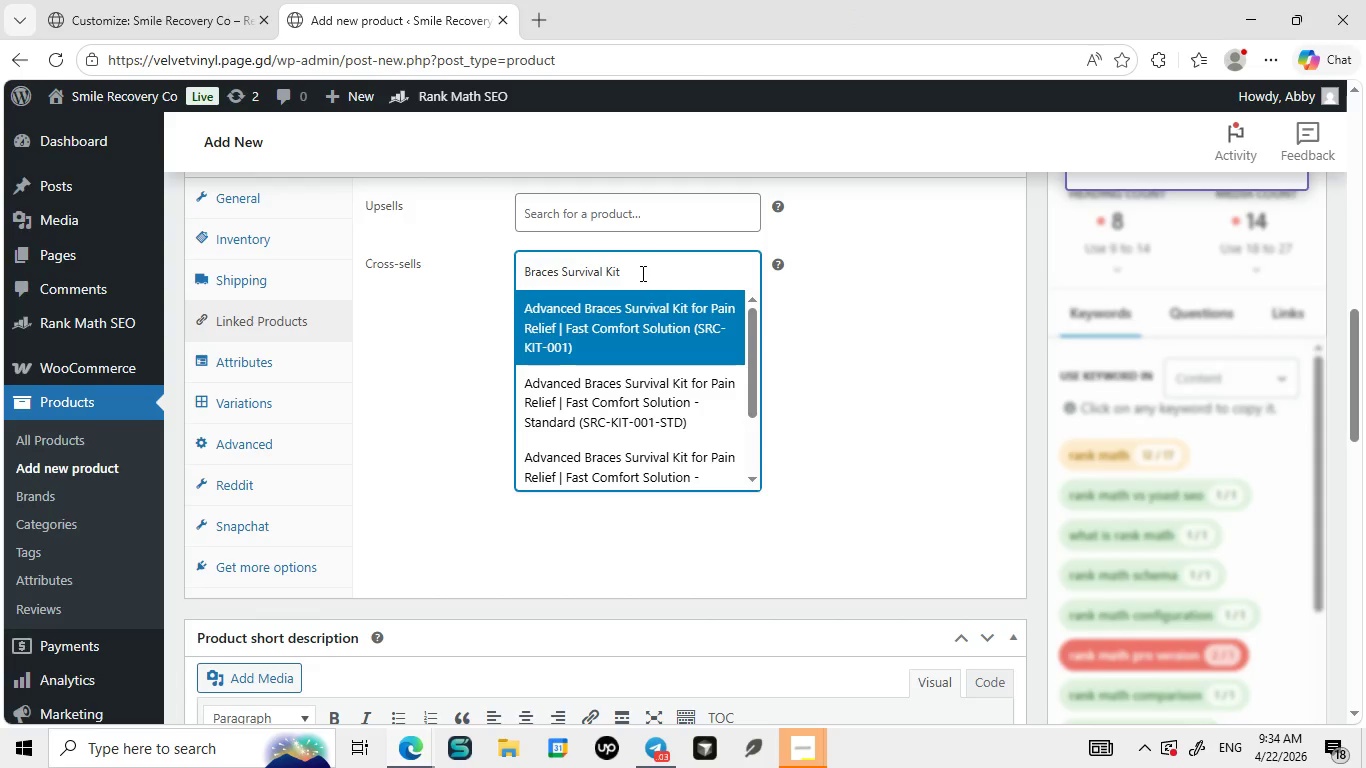 
left_click([681, 333])
 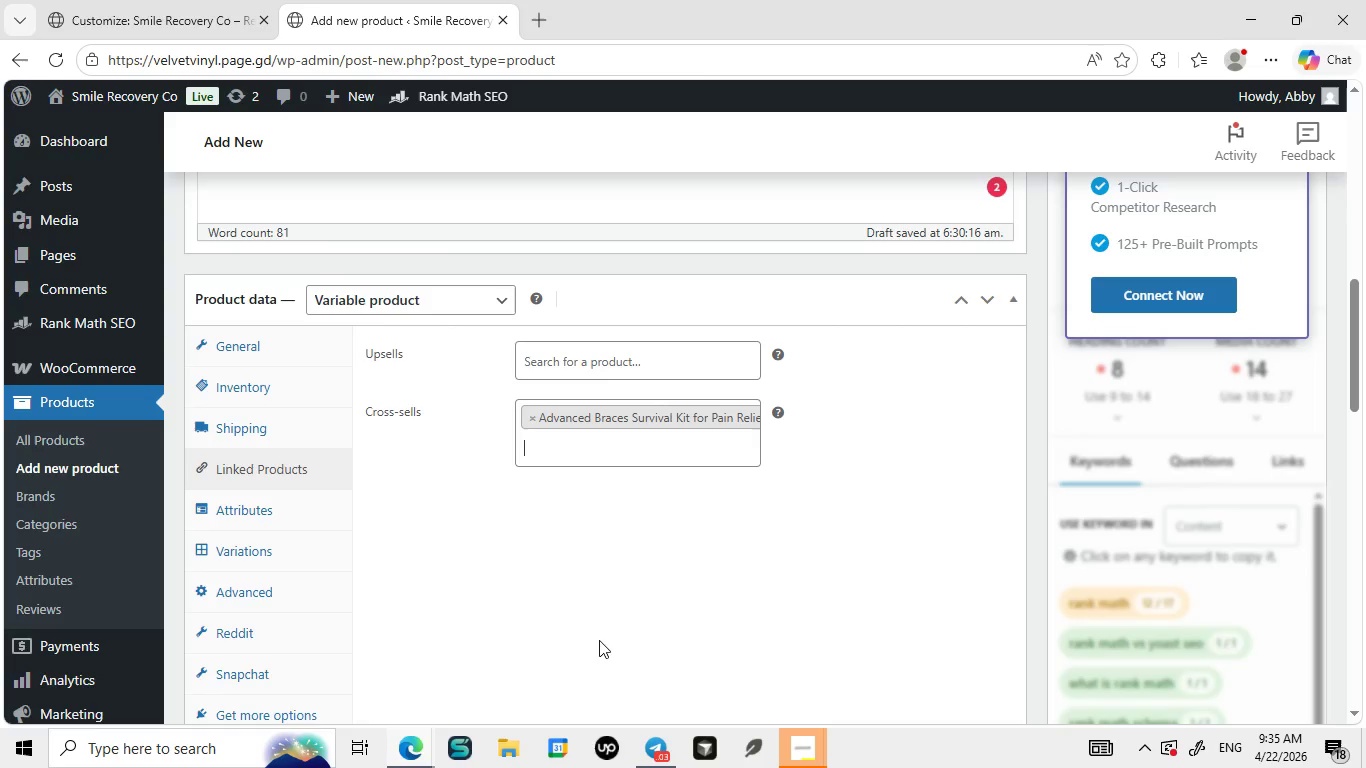 
wait(26.52)
 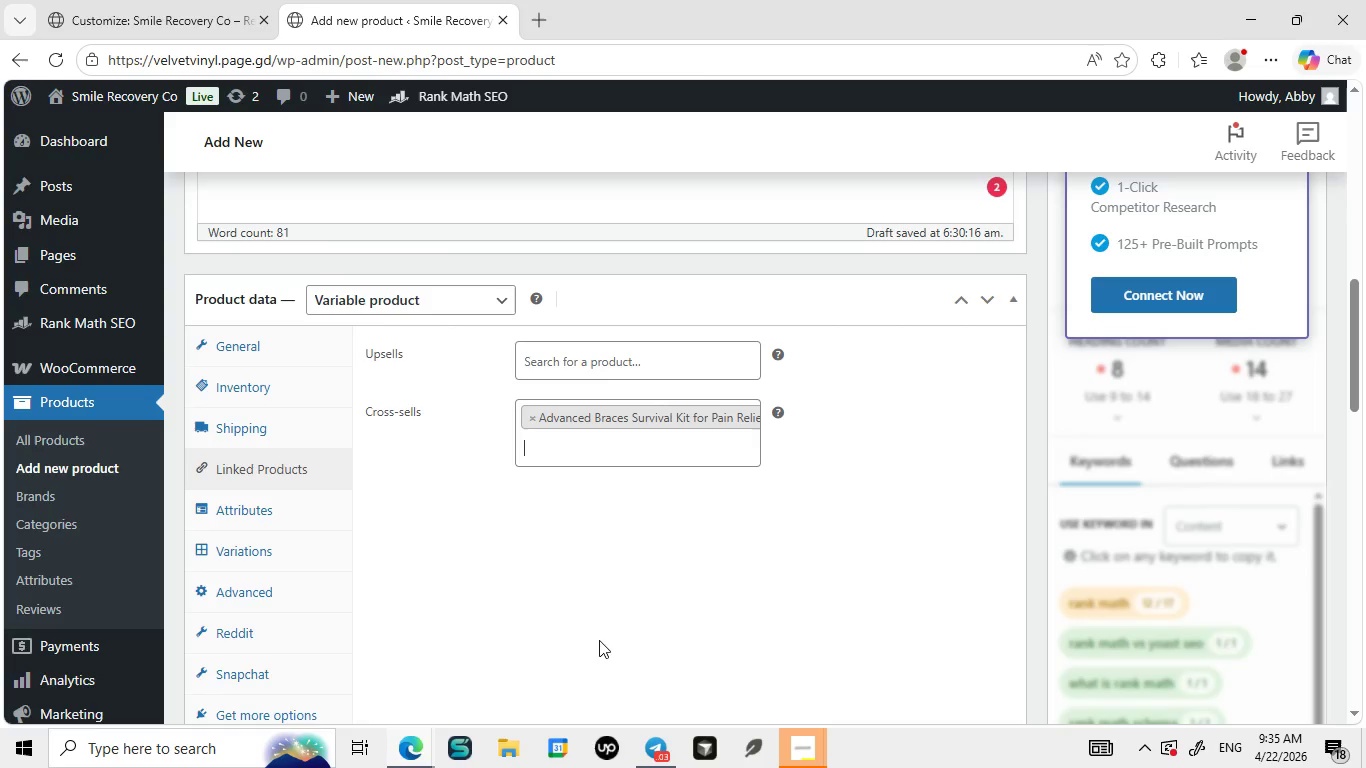 
left_click([452, 469])
 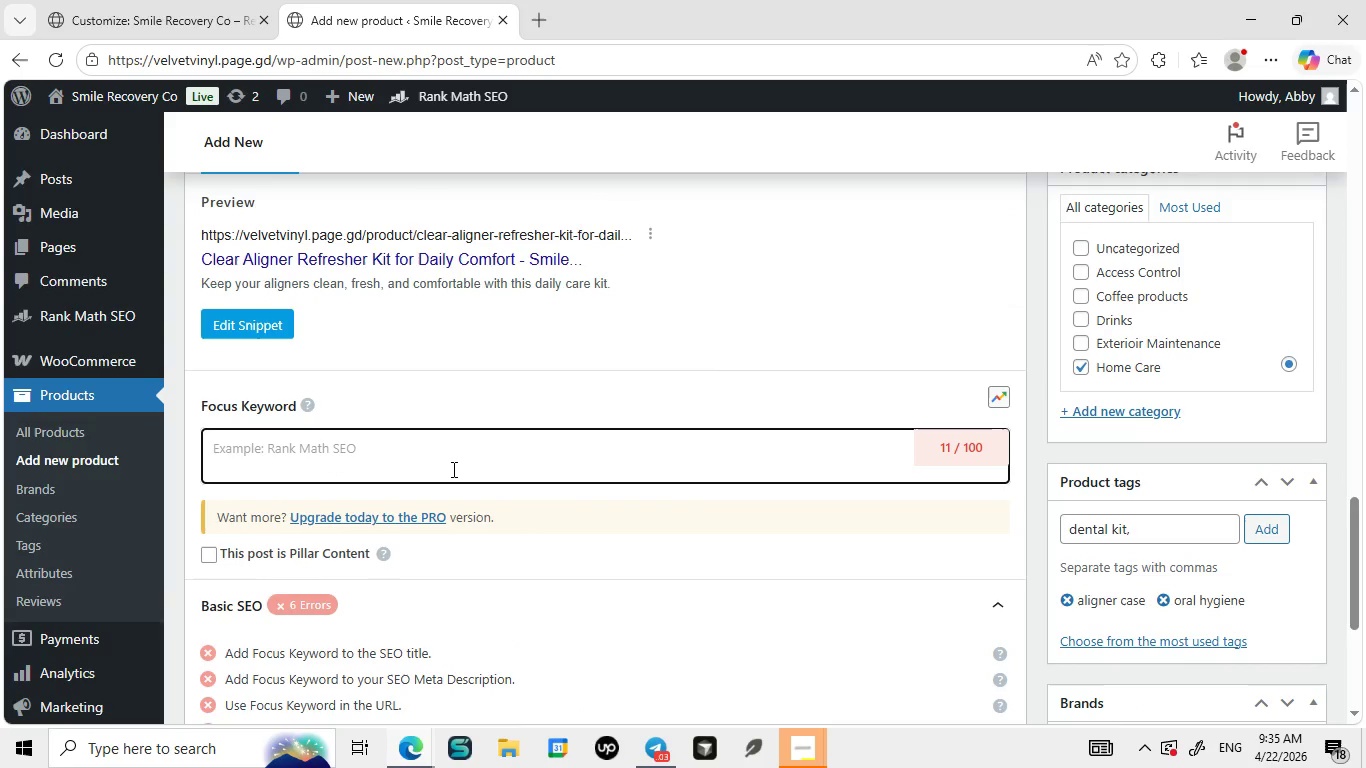 
type(clear)
 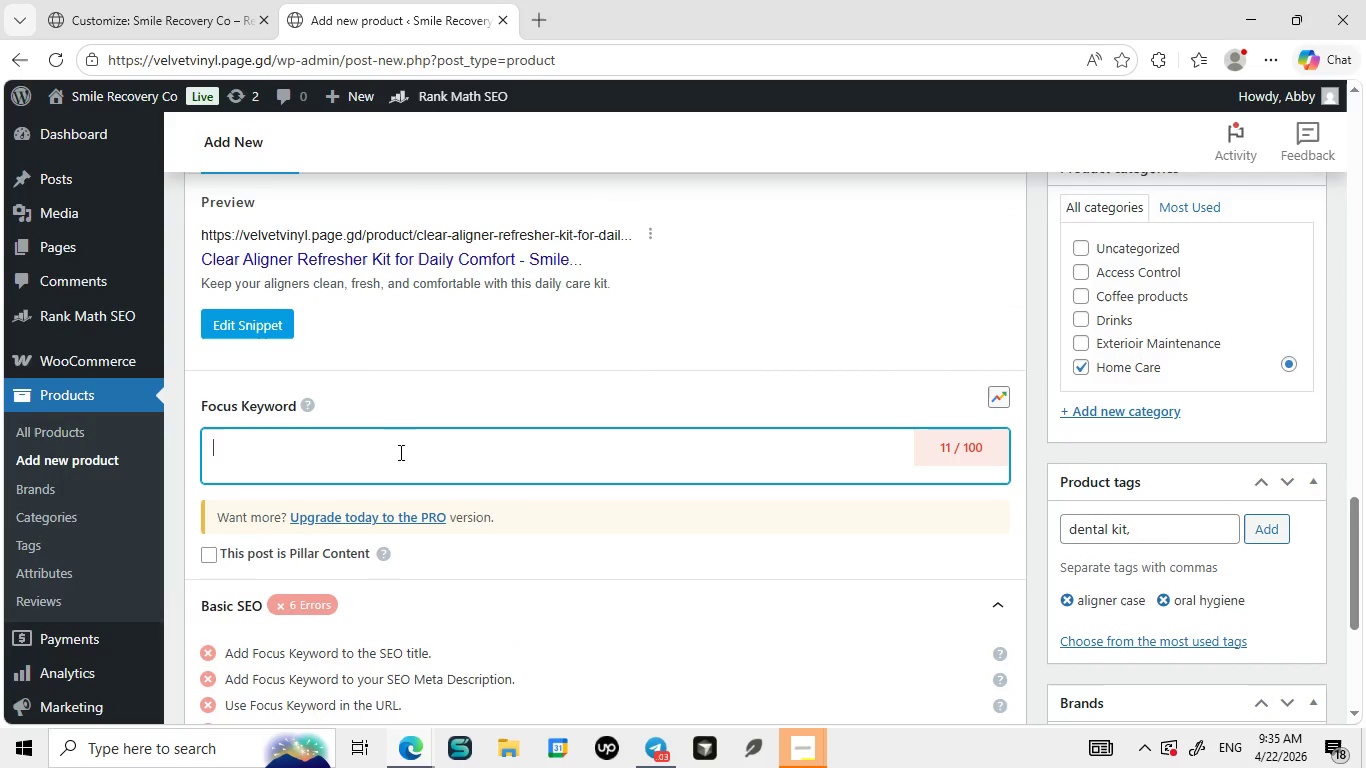 
double_click([399, 452])
 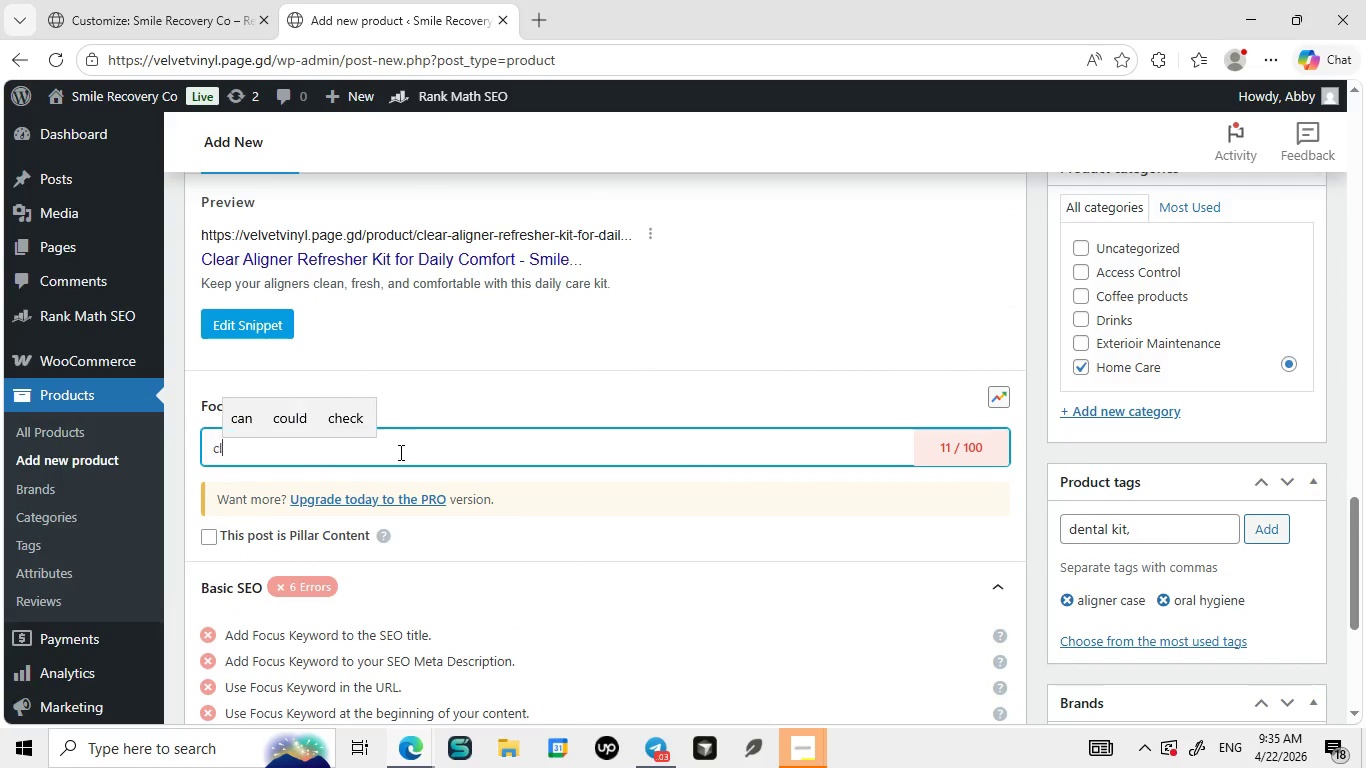 
type(clear aligner kit)
 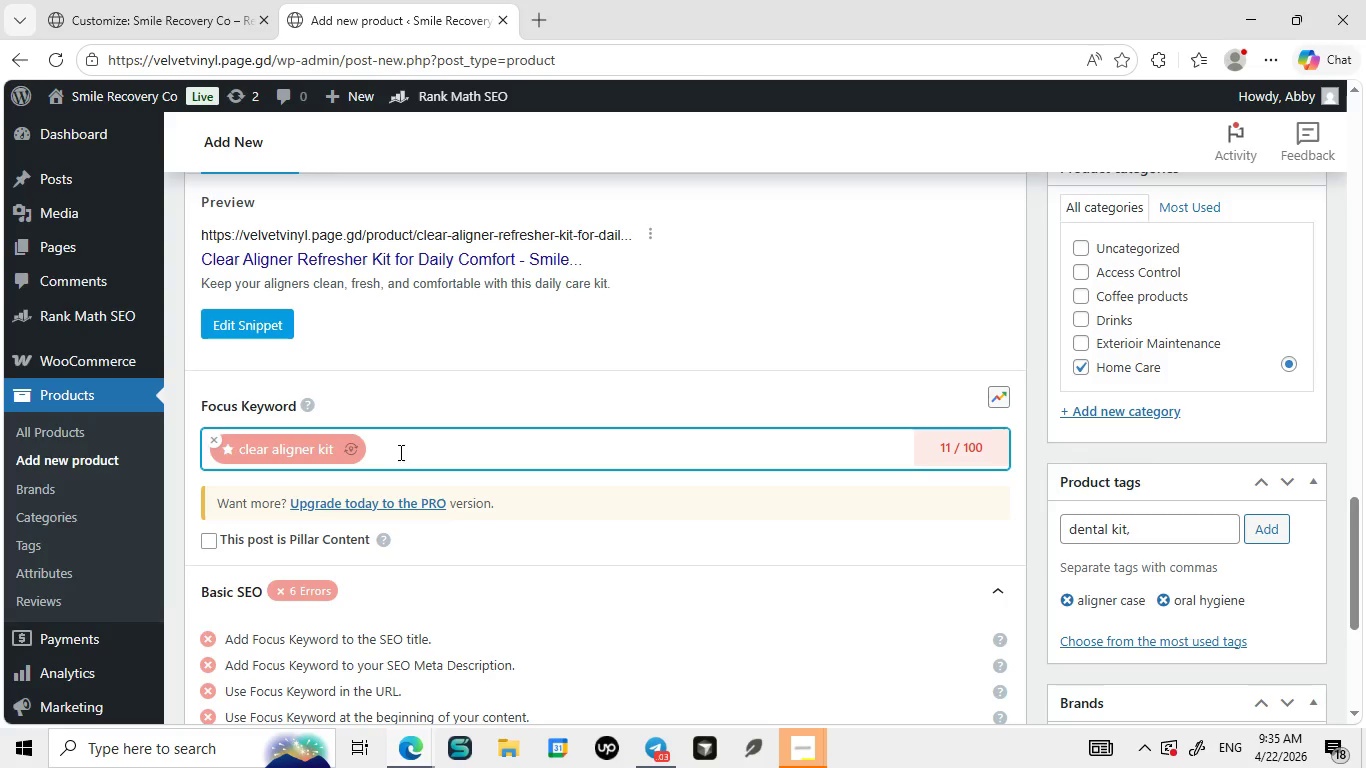 
key(Enter)
 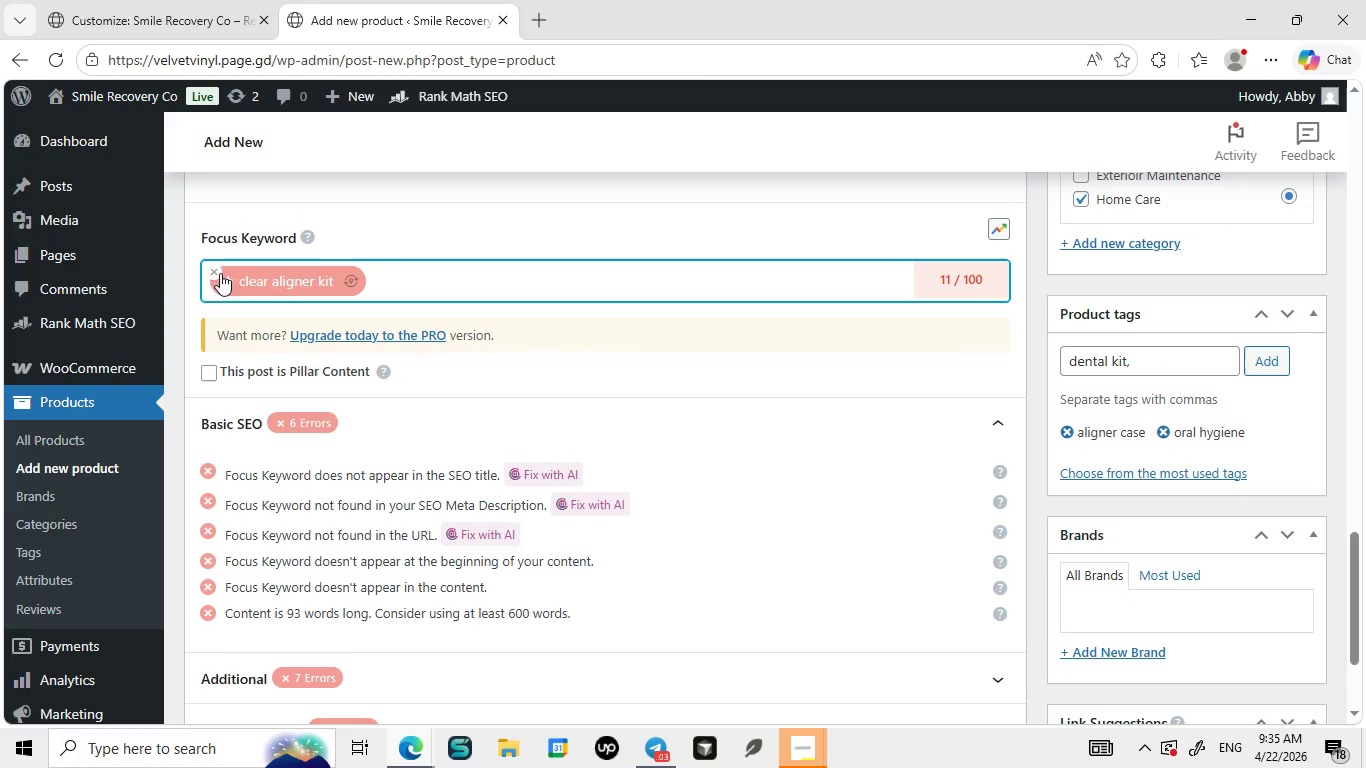 
wait(6.39)
 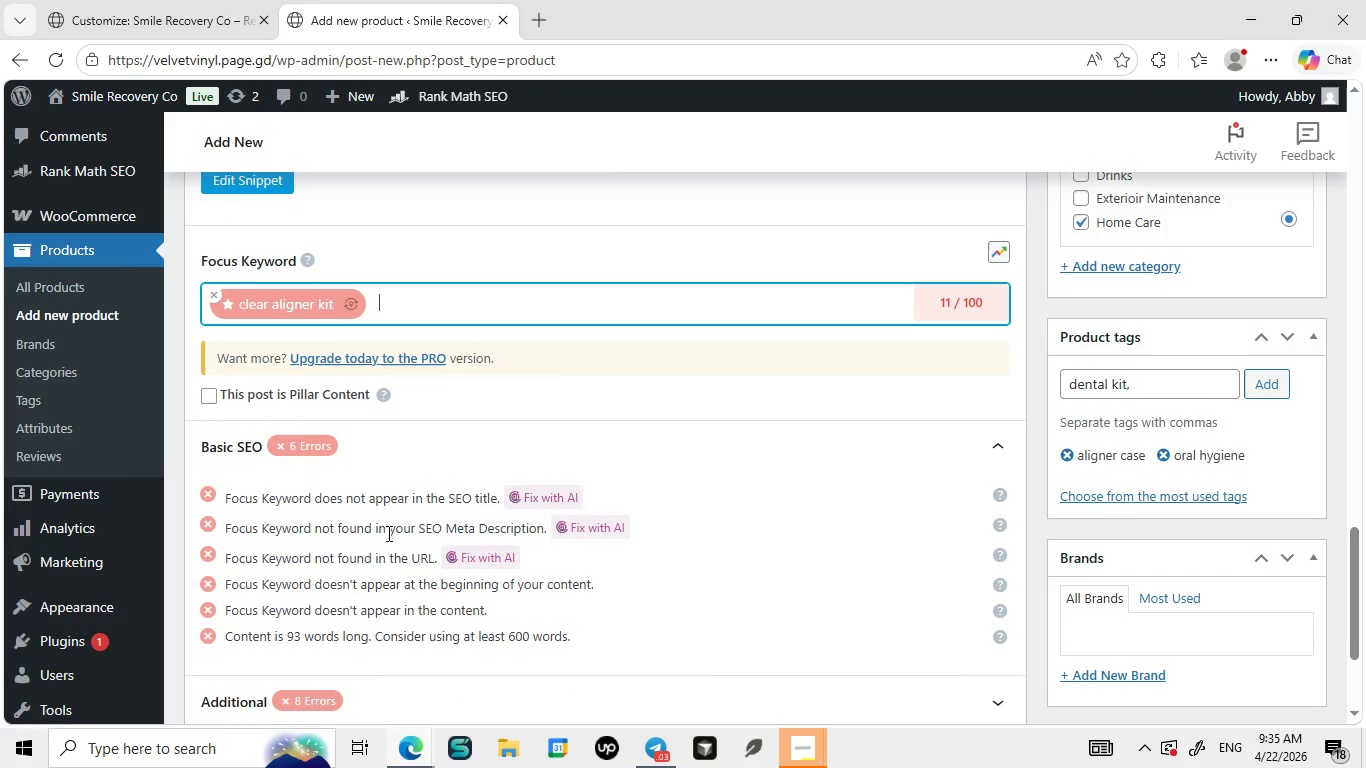 
left_click([215, 263])
 